 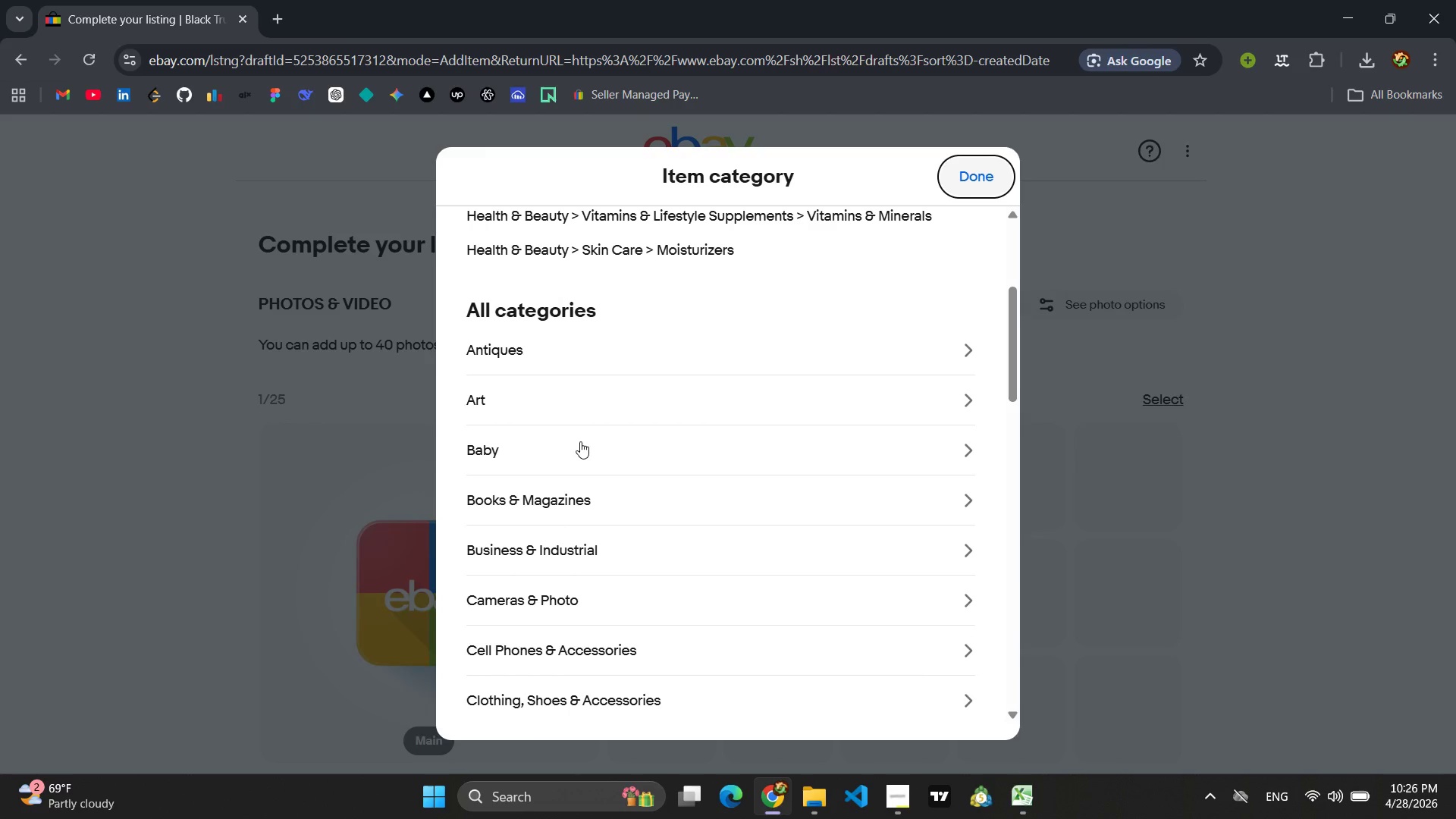 
scroll: coordinate [580, 441], scroll_direction: down, amount: 5.0
 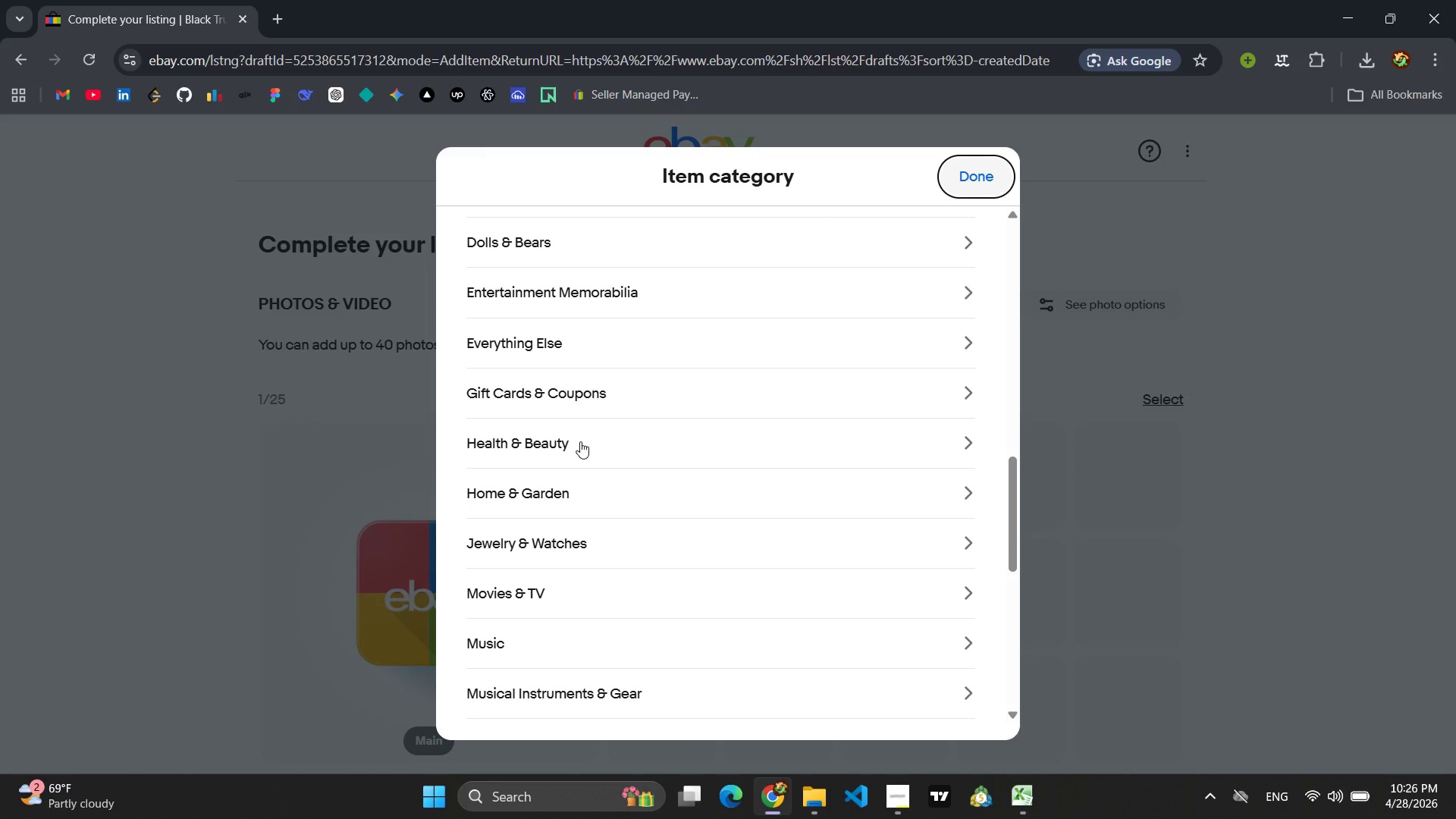 
left_click([557, 495])
 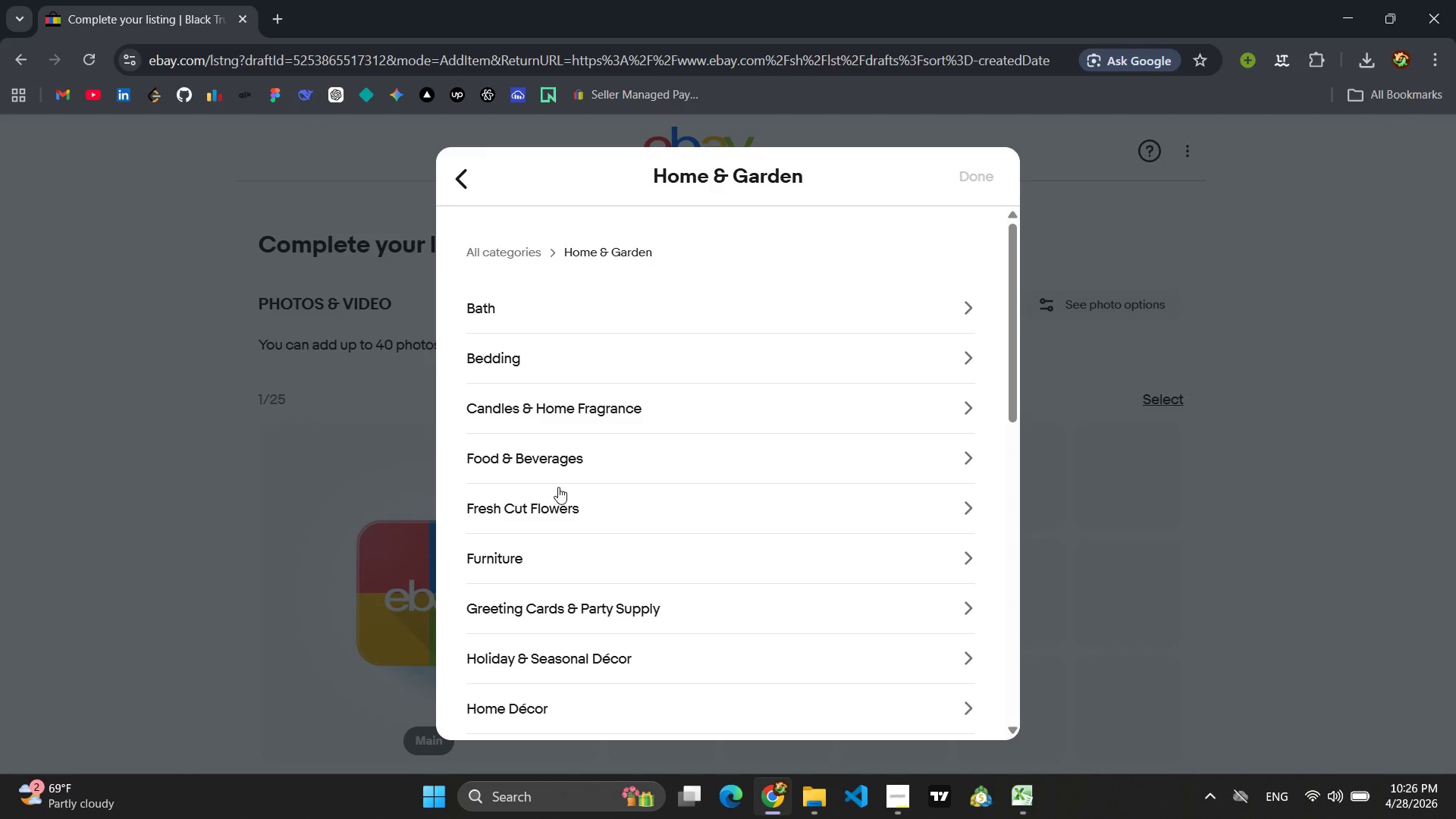 
scroll: coordinate [613, 474], scroll_direction: down, amount: 2.0
 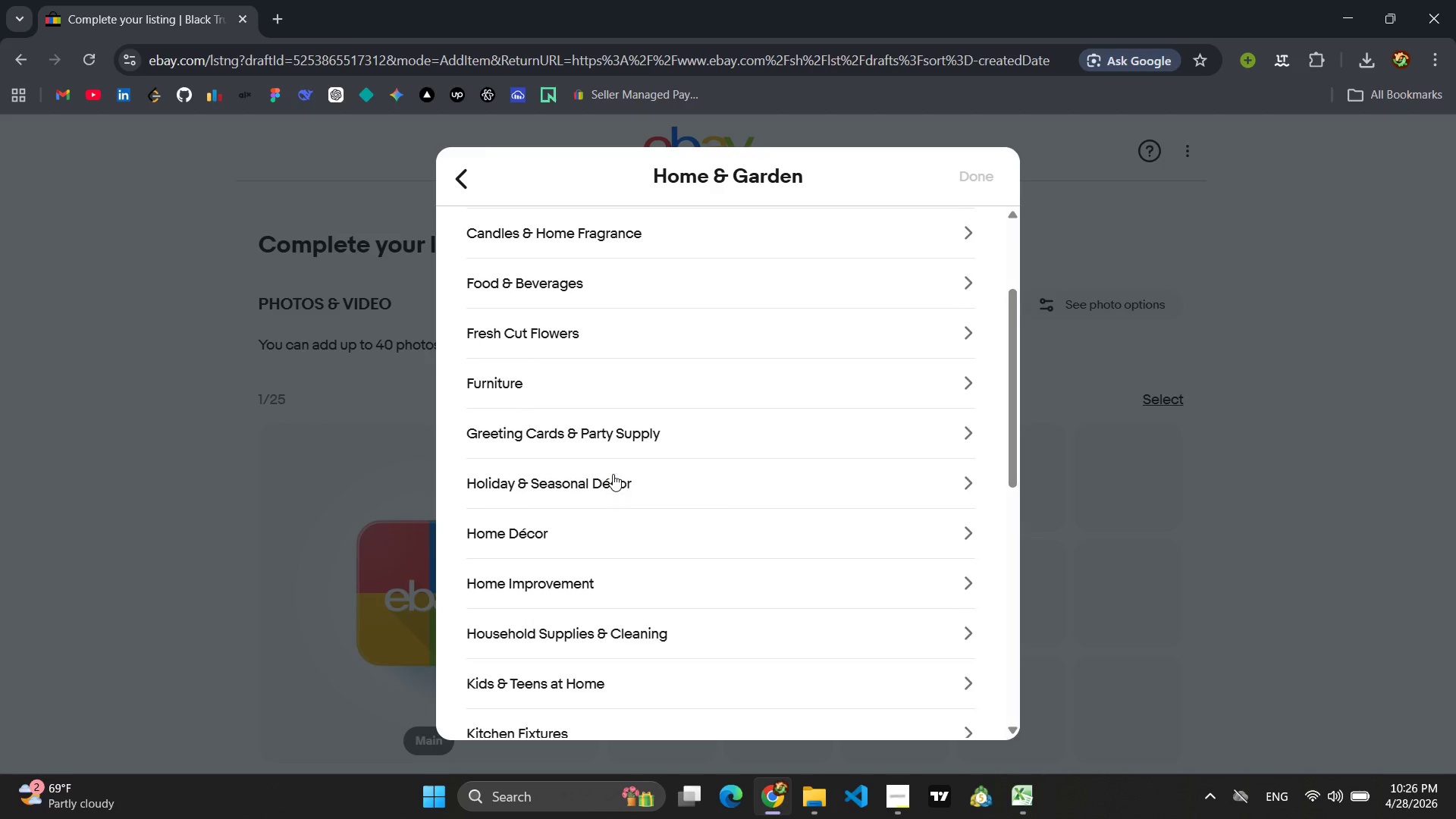 
scroll: coordinate [613, 474], scroll_direction: up, amount: 1.0
 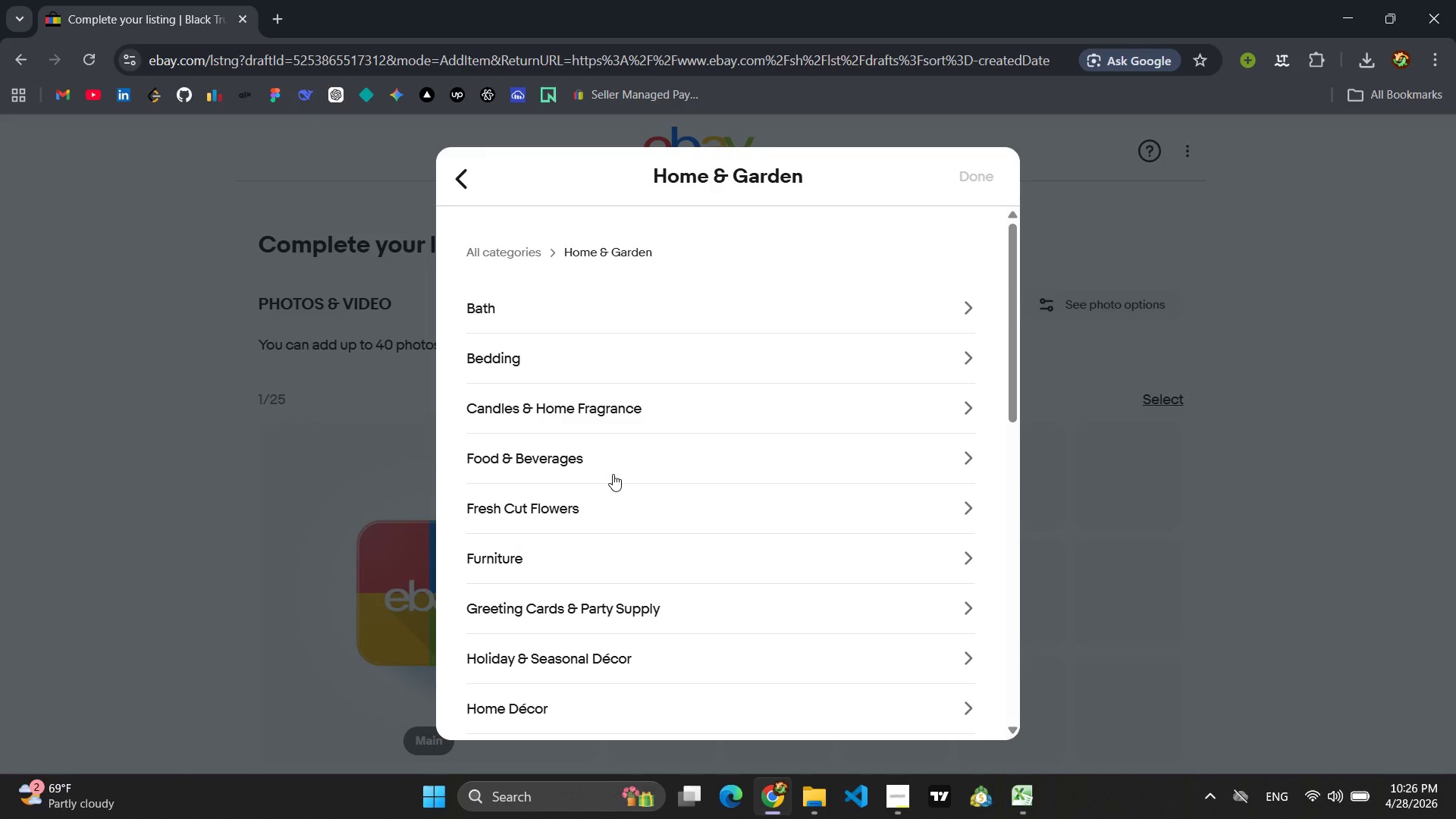 
scroll: coordinate [613, 474], scroll_direction: down, amount: 4.0
 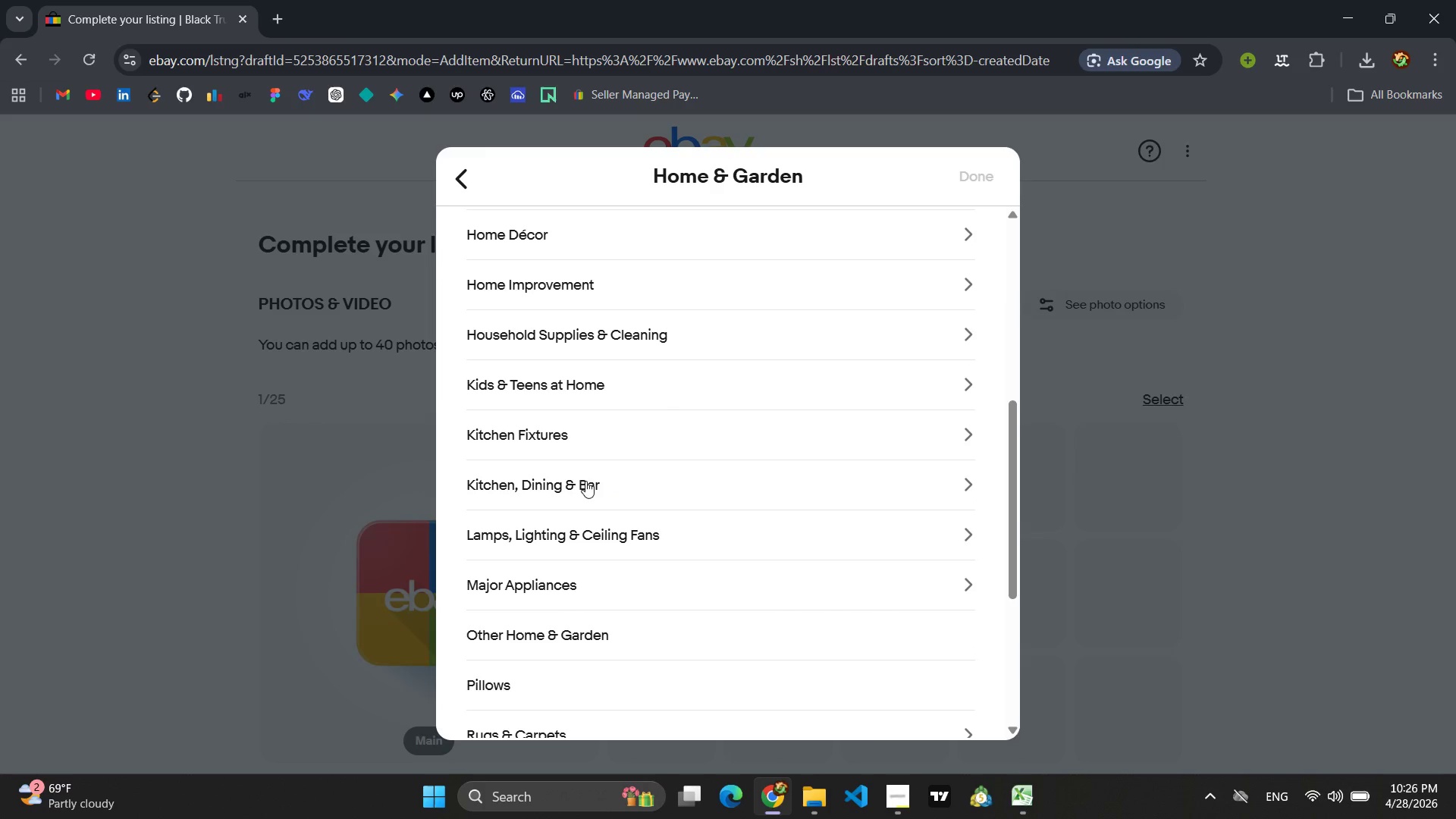 
left_click([570, 487])
 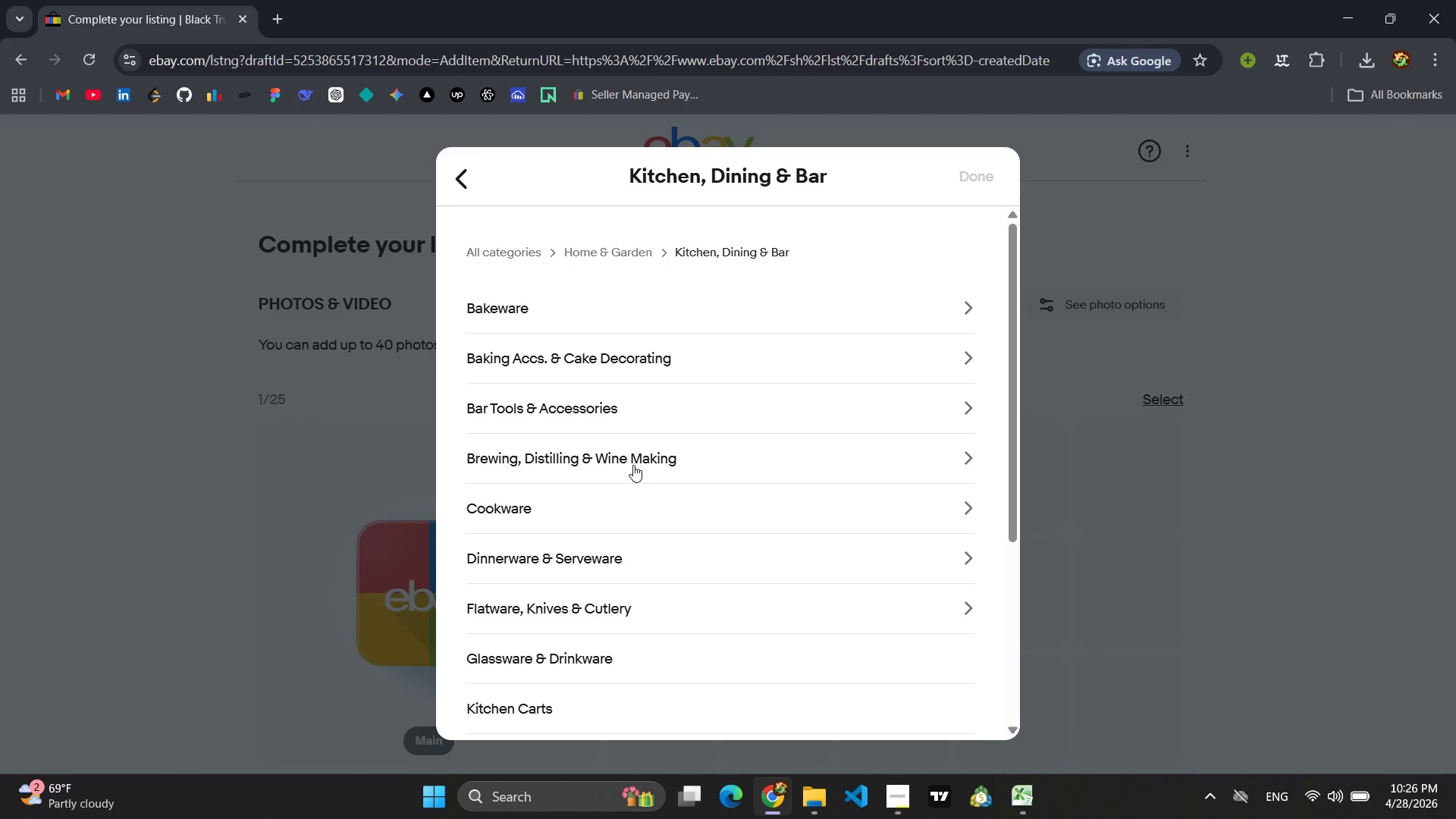 
scroll: coordinate [633, 465], scroll_direction: down, amount: 6.0
 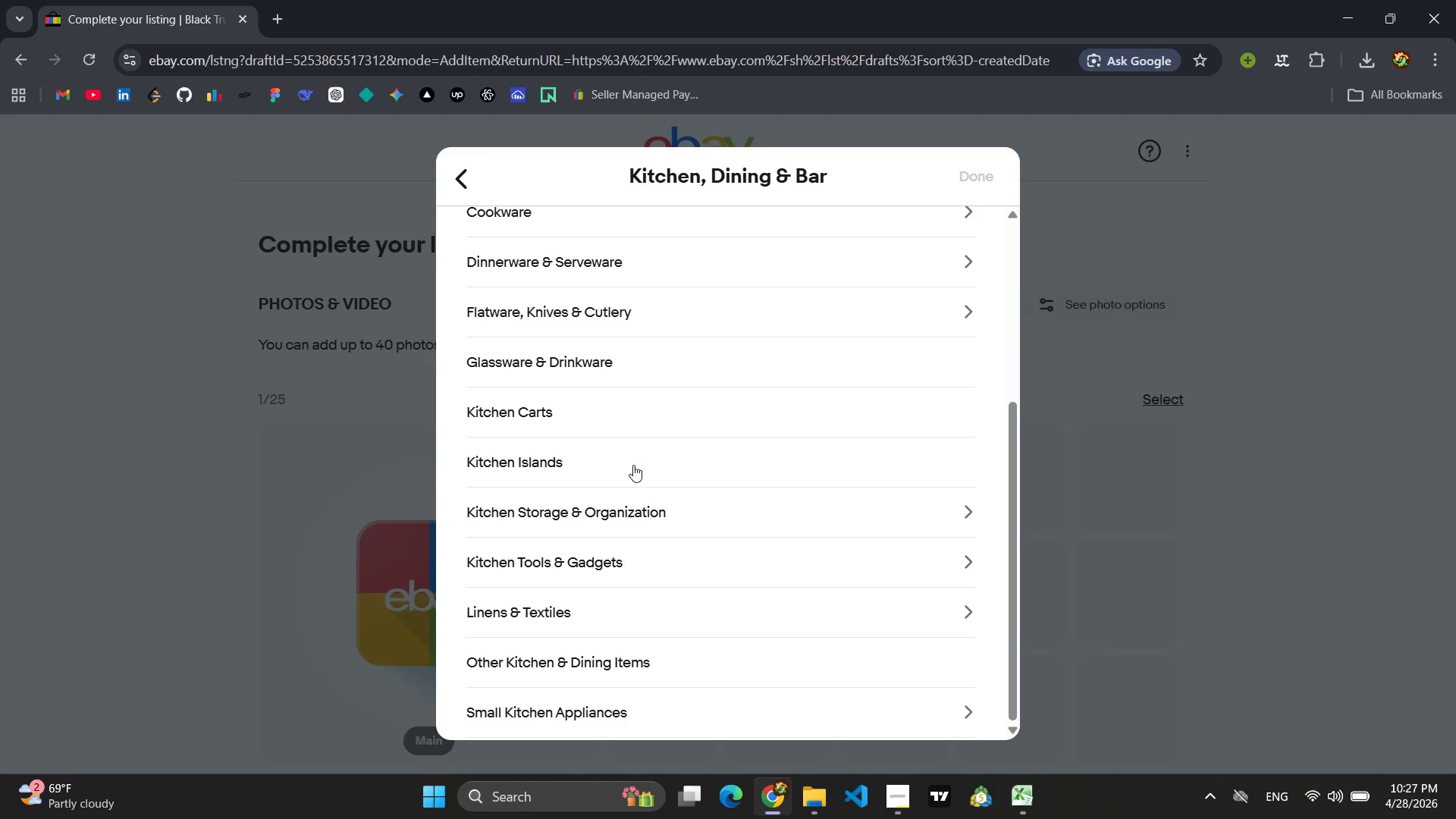 
wait(77.08)
 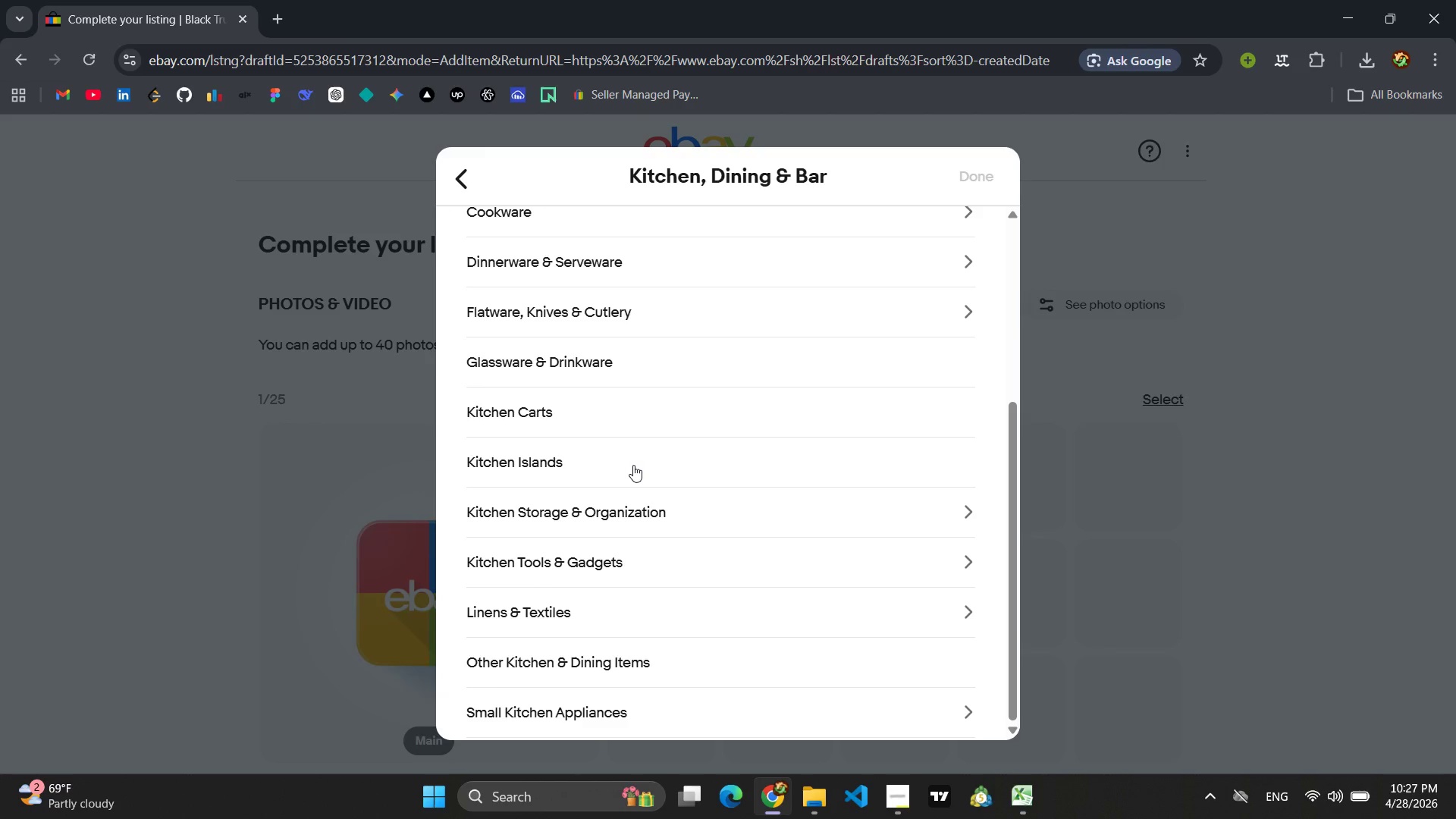 
scroll: coordinate [639, 445], scroll_direction: down, amount: 3.0
 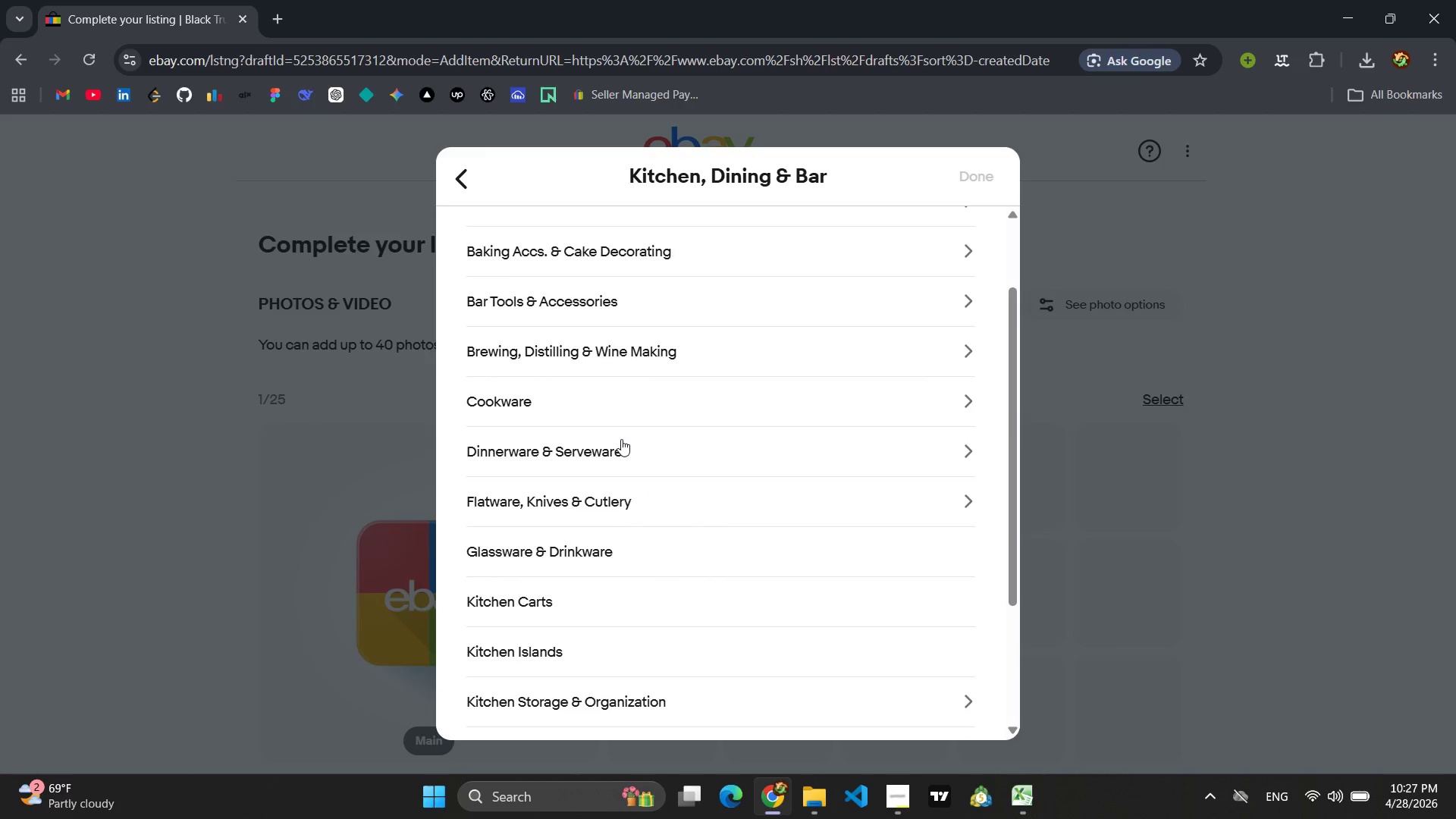 
scroll: coordinate [632, 435], scroll_direction: up, amount: 4.0
 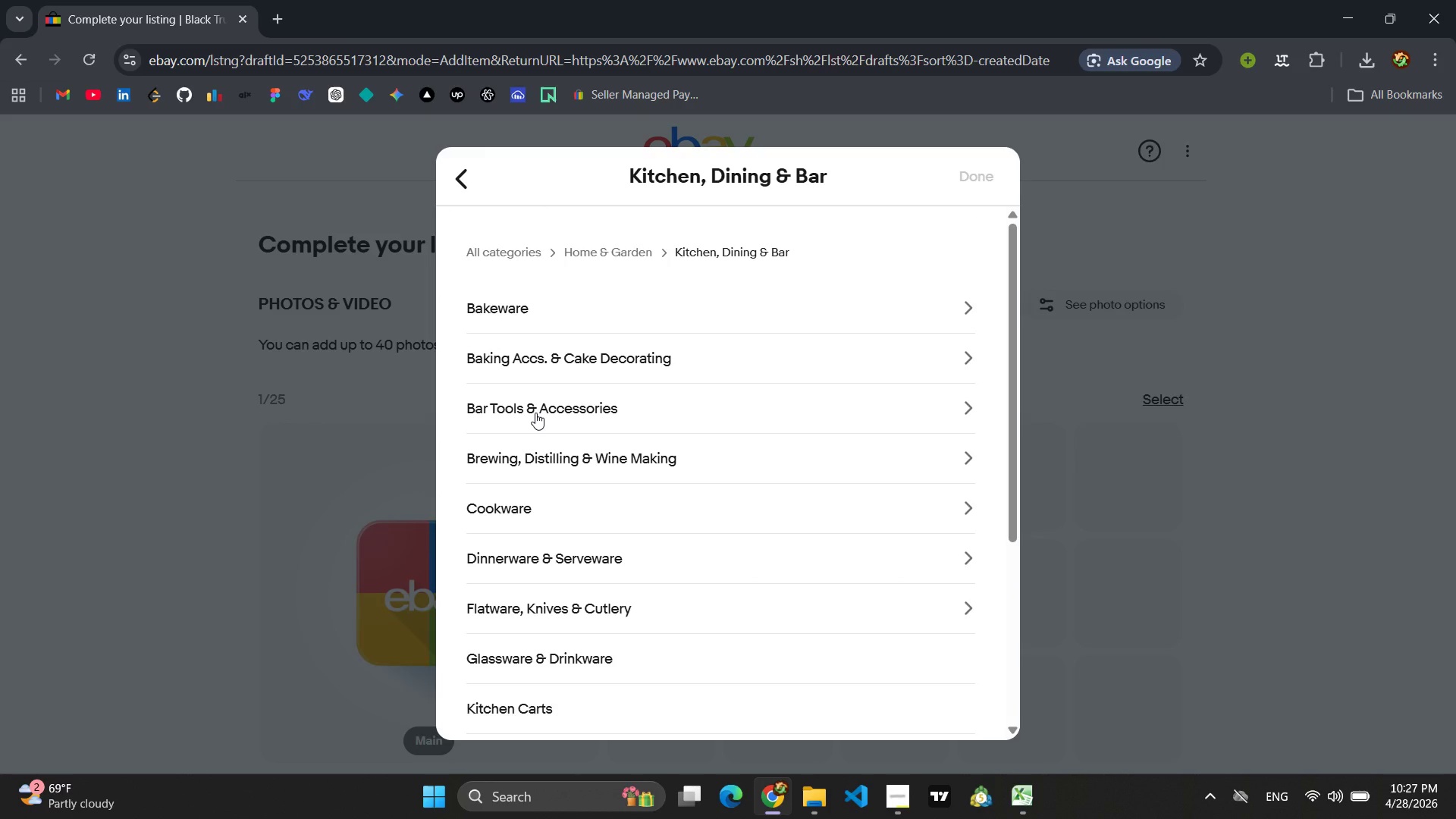 
wait(9.08)
 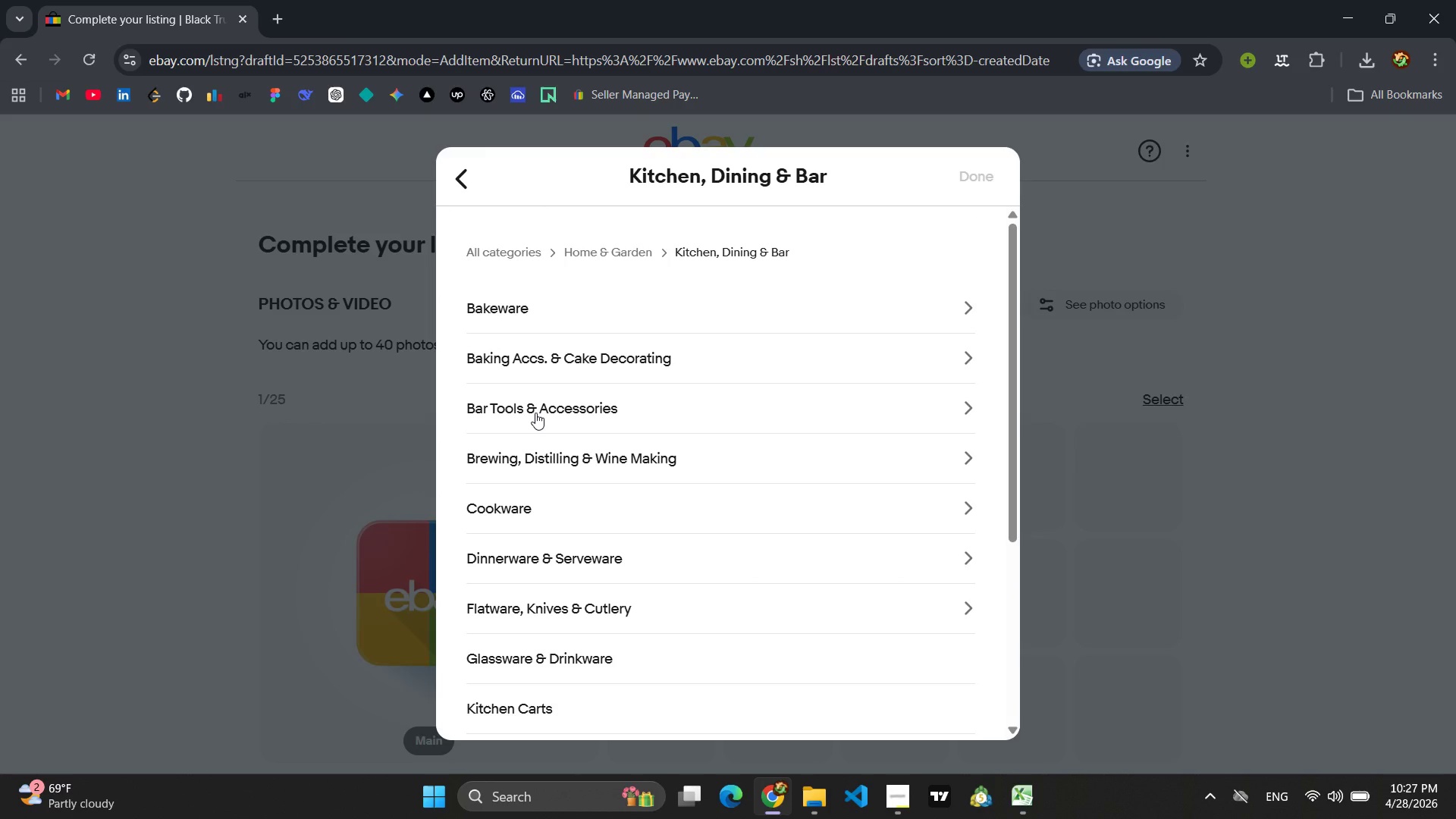 
left_click([1103, 722])
 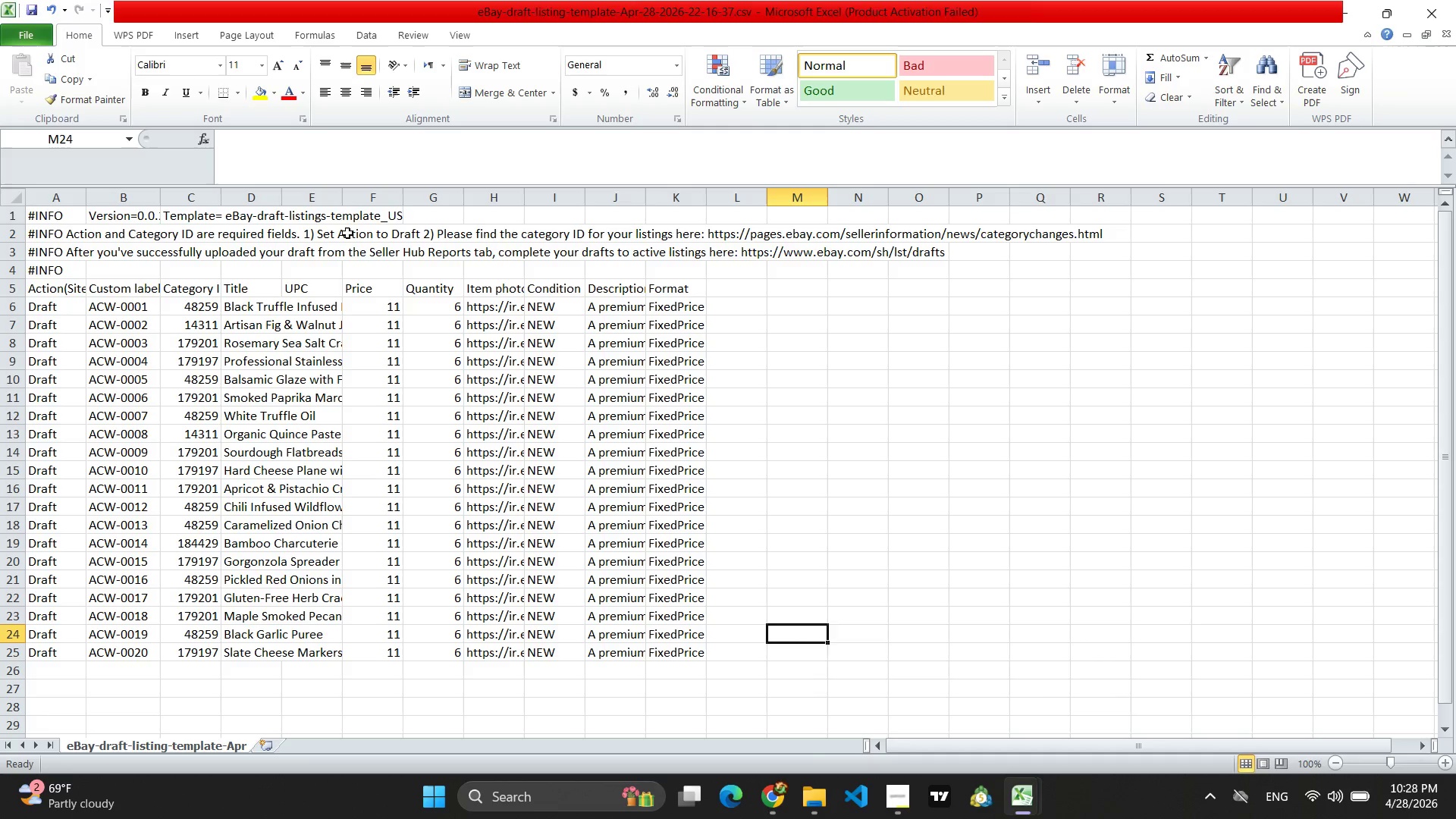 
left_click_drag(start_coordinate=[343, 197], to_coordinate=[563, 195])
 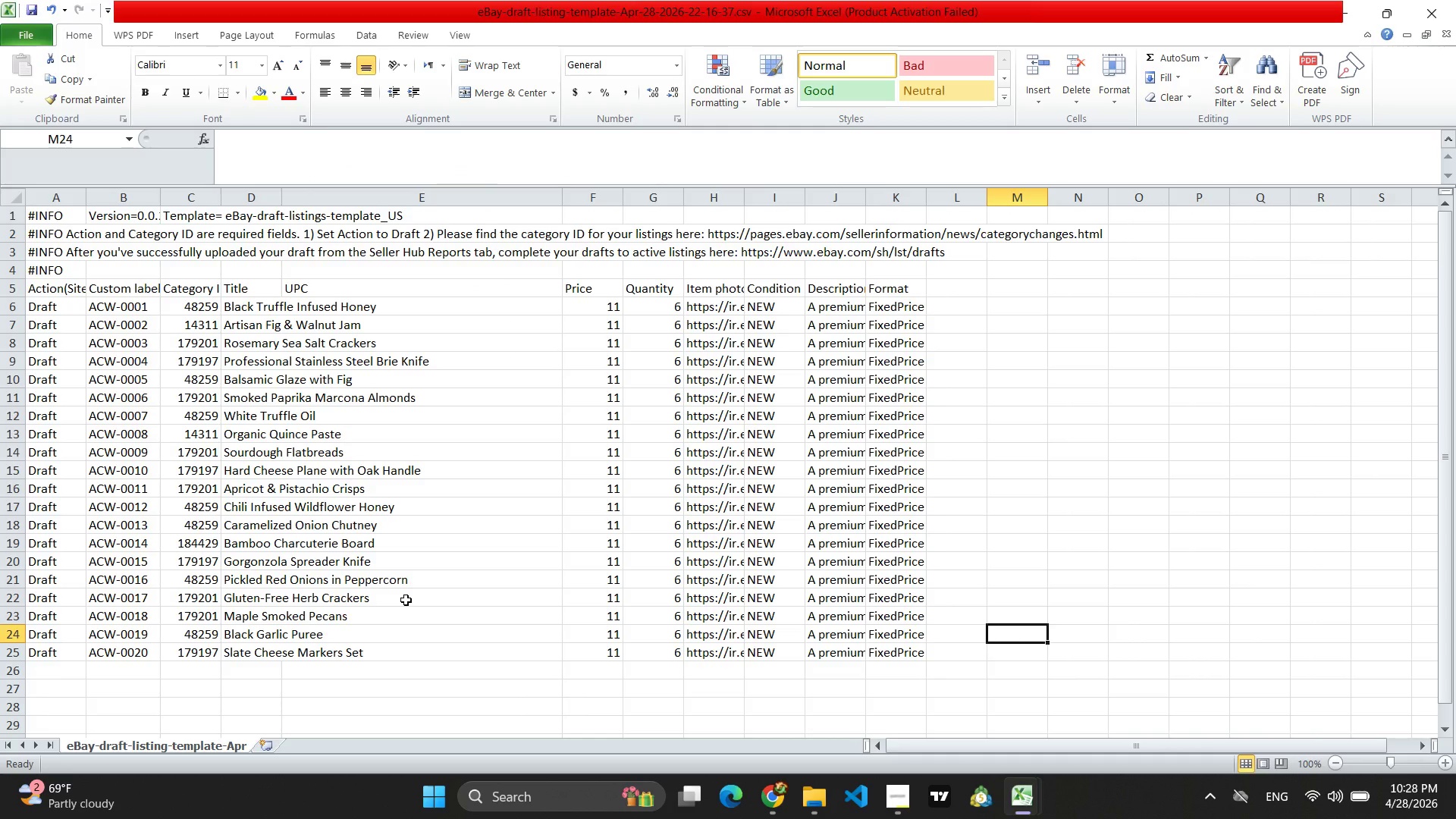 
wait(10.83)
 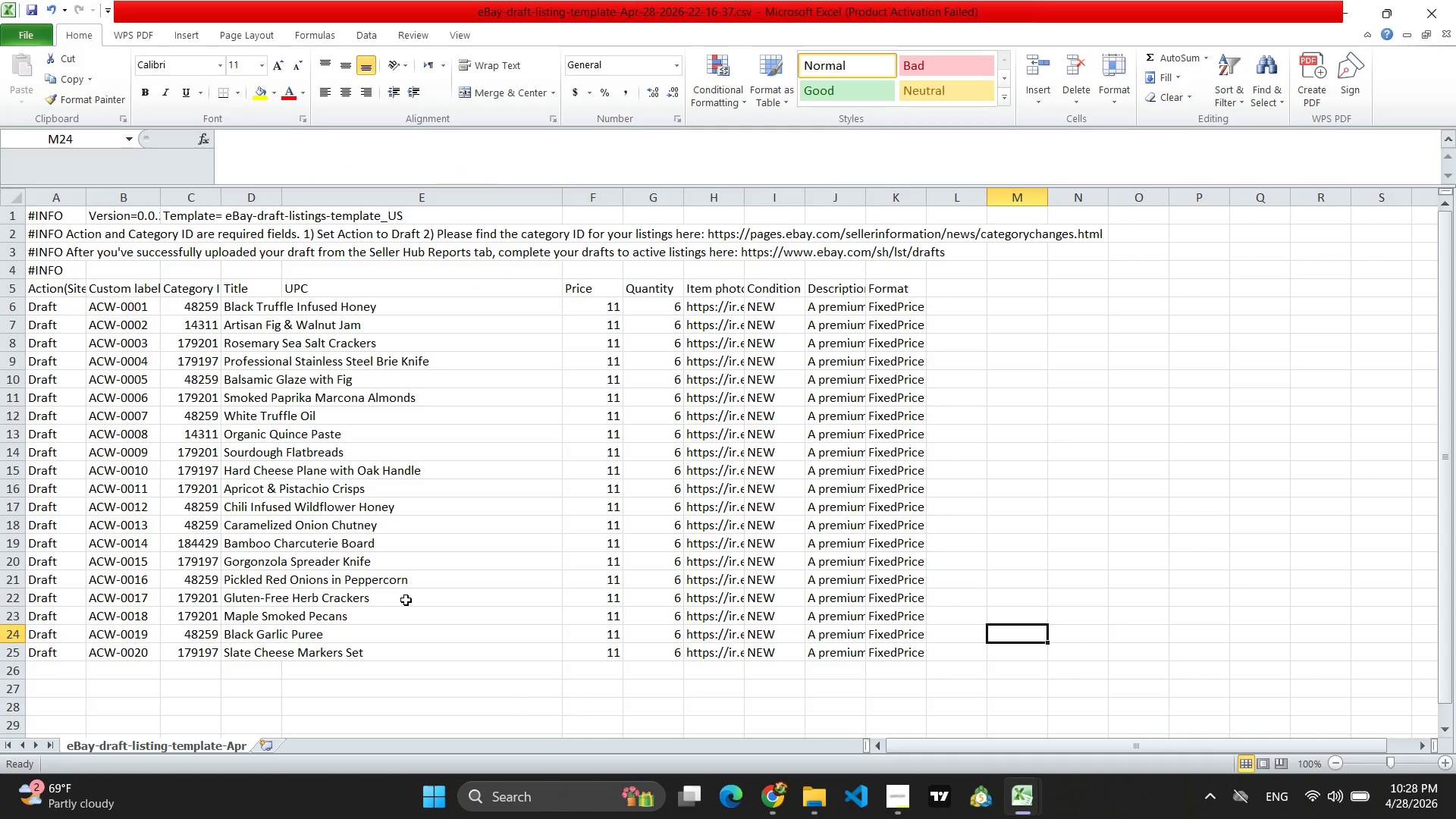 
left_click([763, 799])
 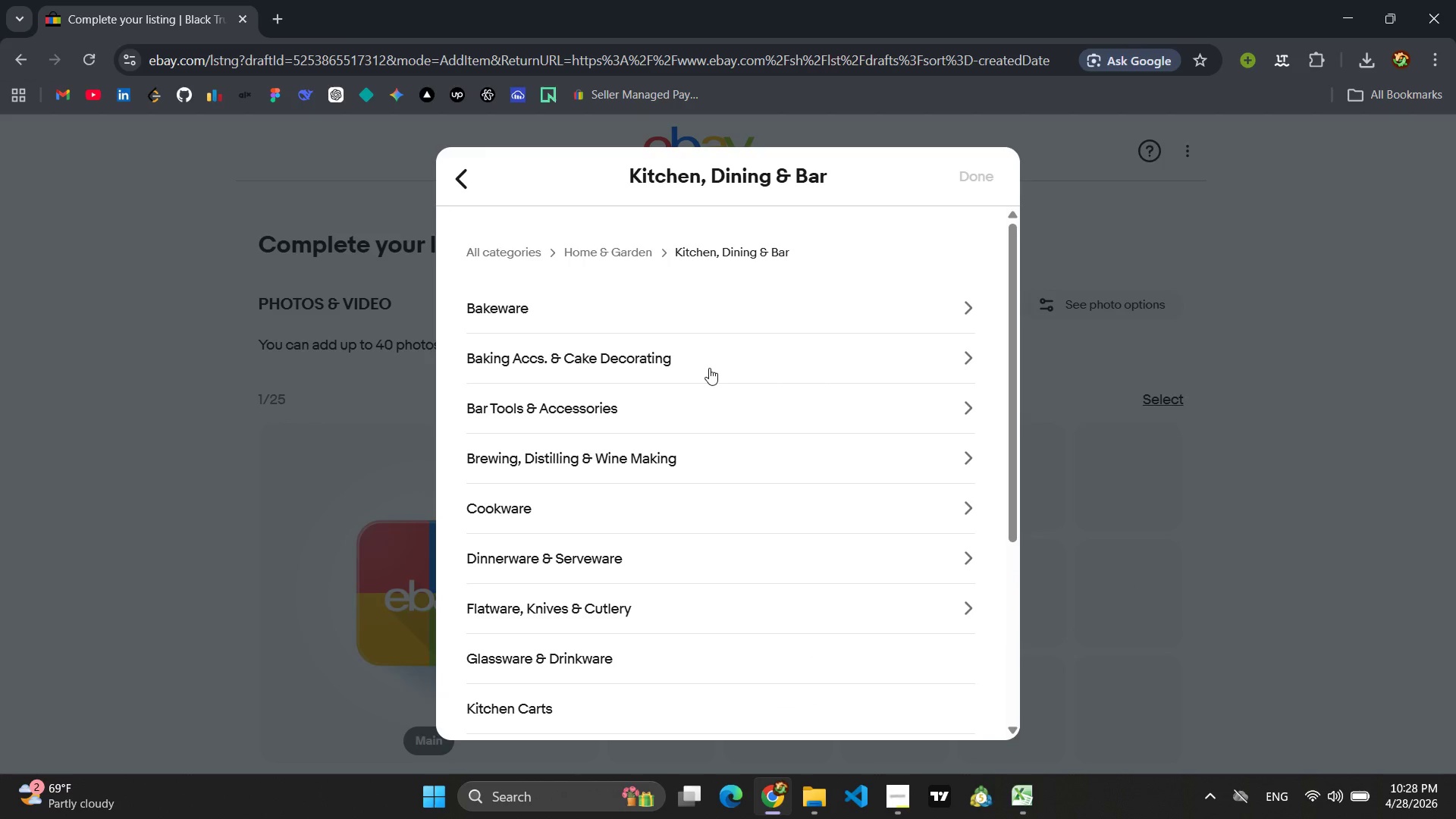 
wait(24.23)
 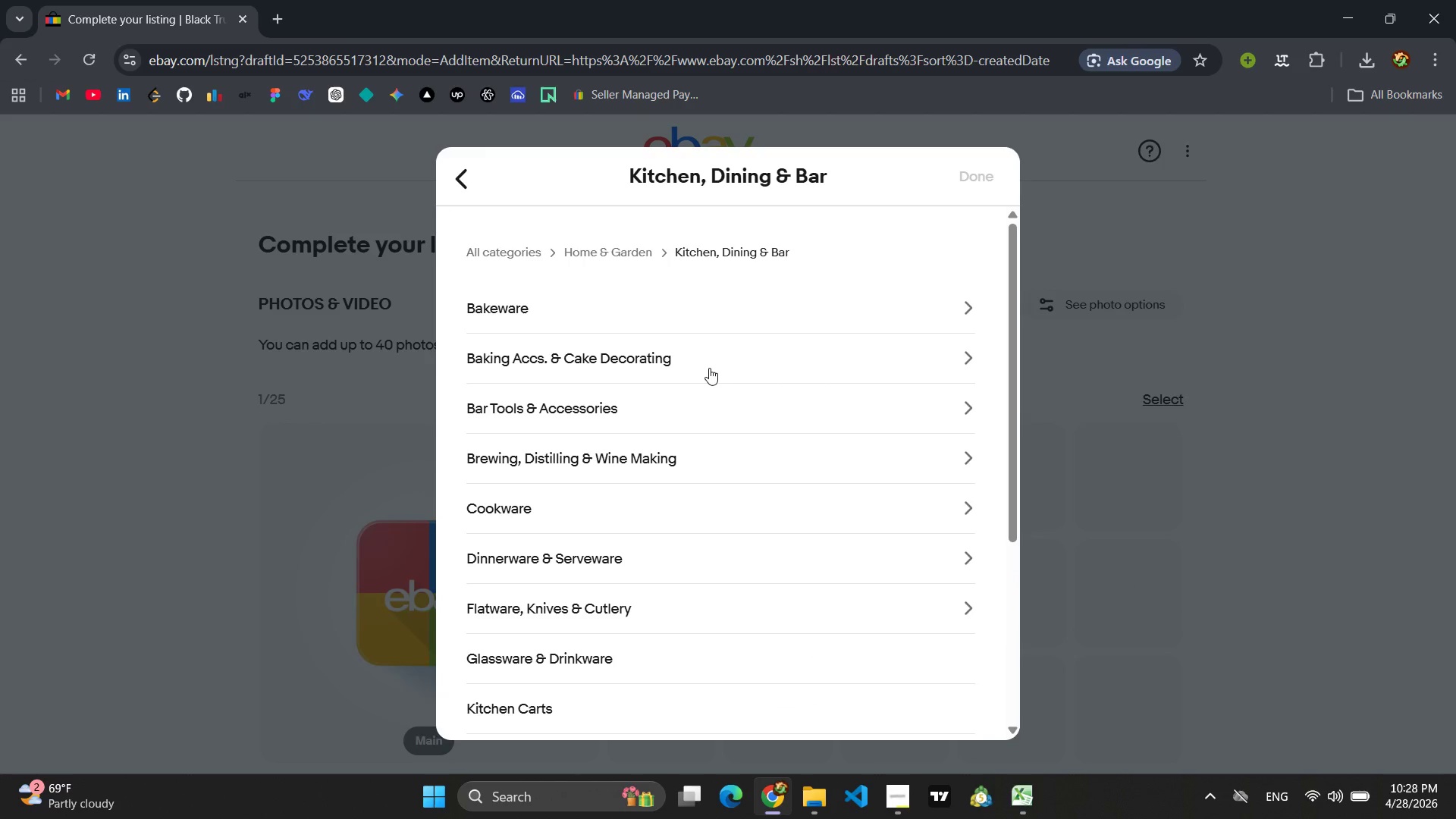 
scroll: coordinate [723, 488], scroll_direction: none, amount: 0.0
 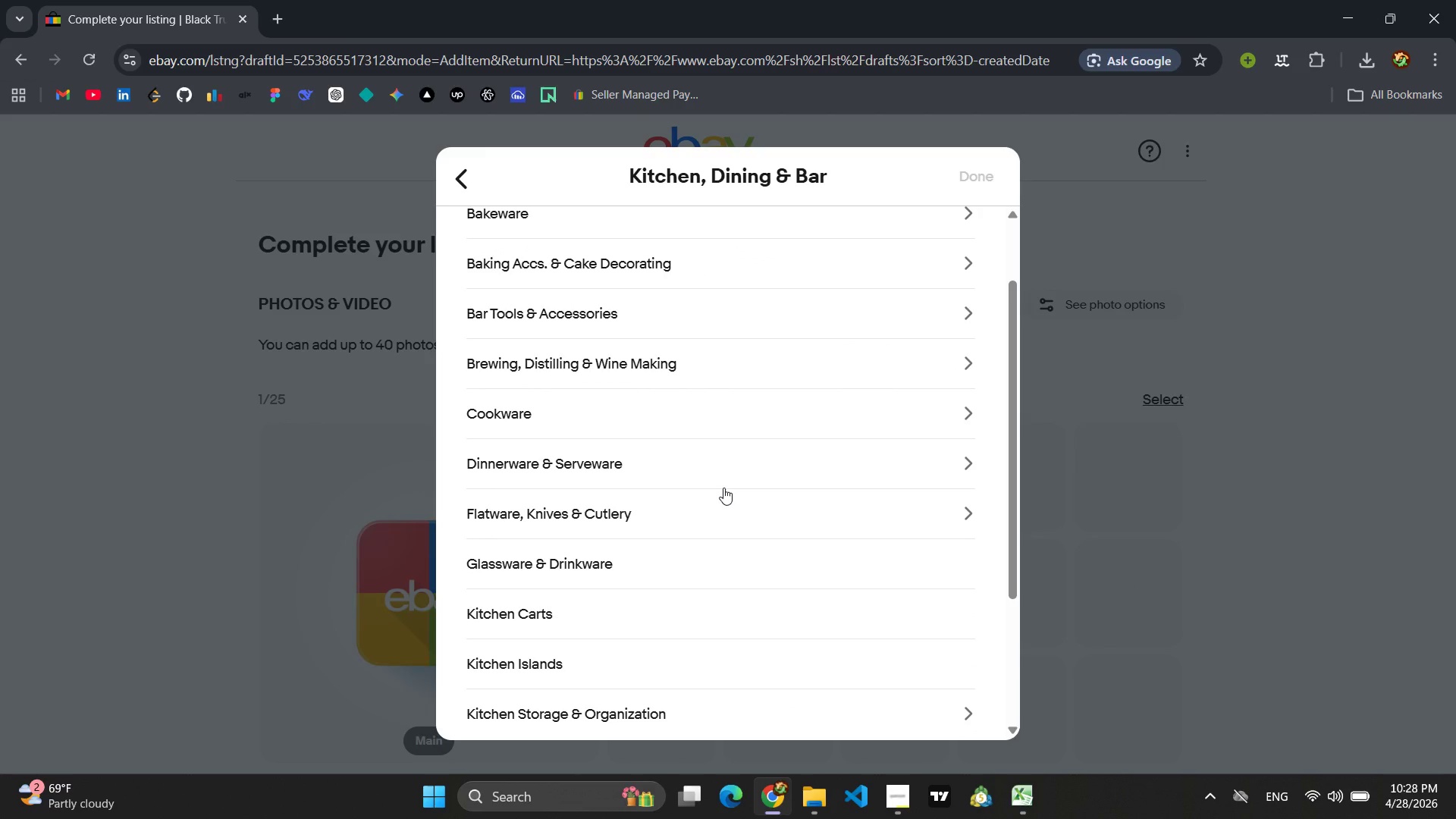 
scroll: coordinate [723, 488], scroll_direction: down, amount: 3.0
 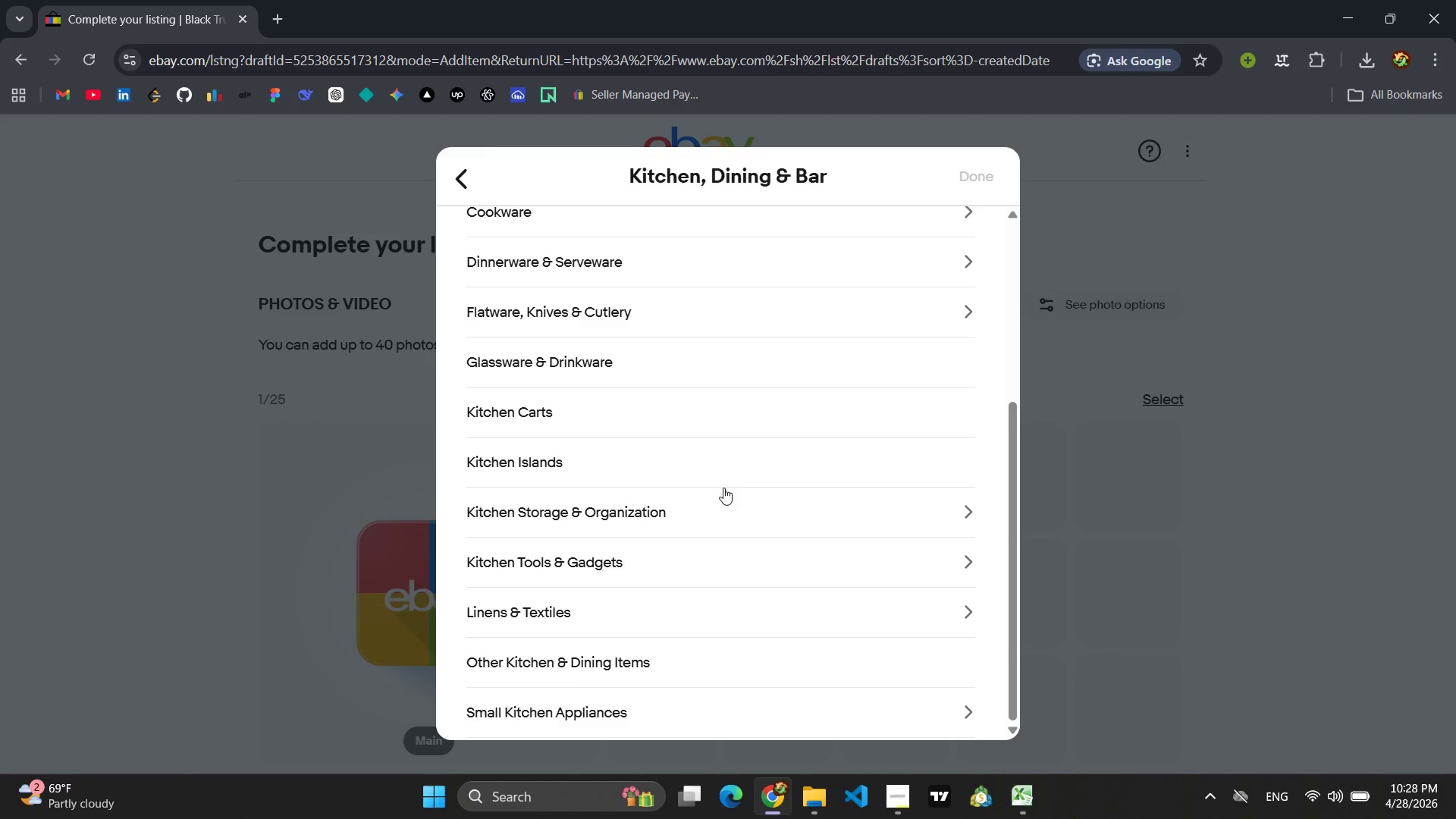 
wait(10.68)
 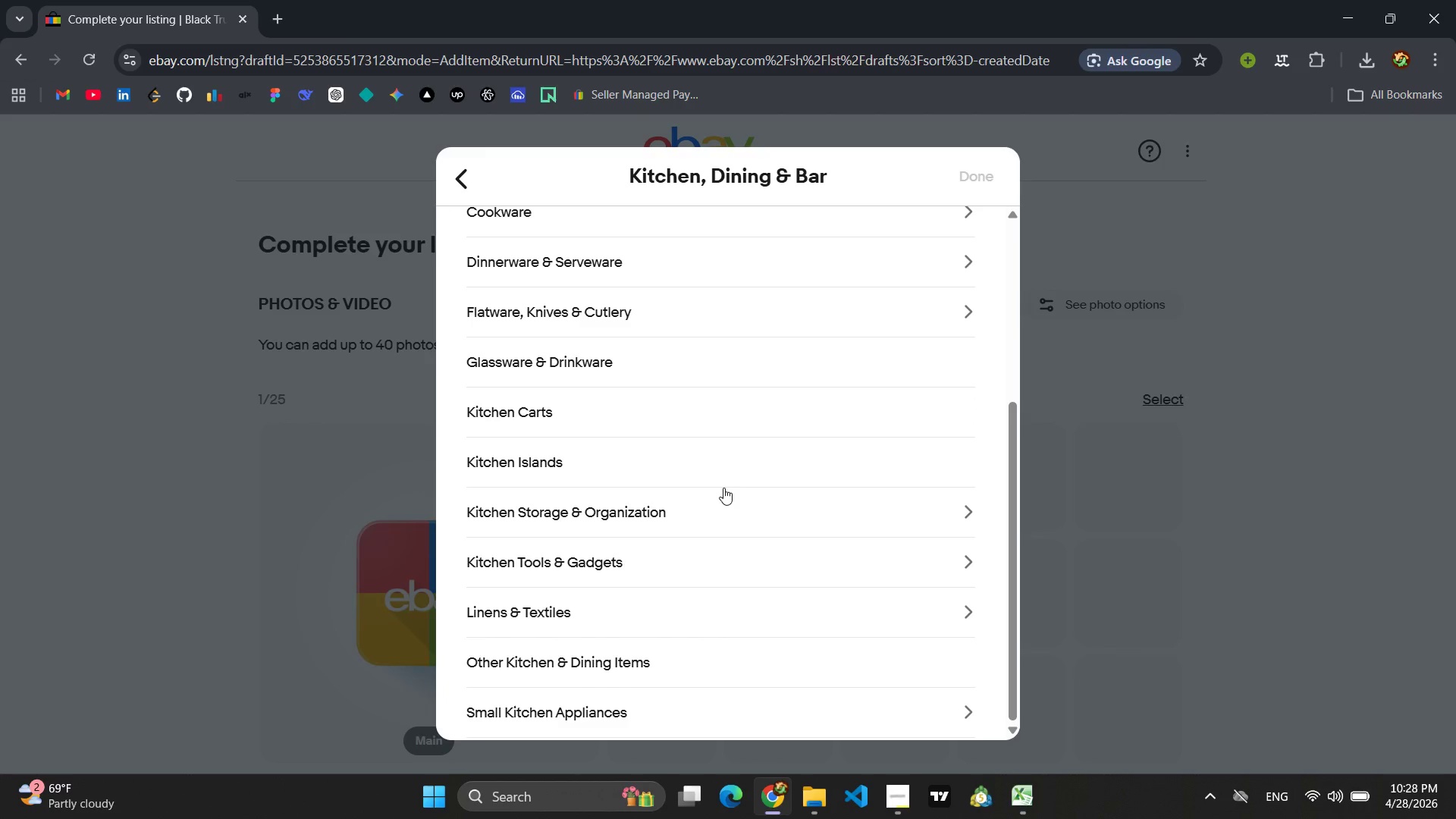 
scroll: coordinate [723, 488], scroll_direction: none, amount: 0.0
 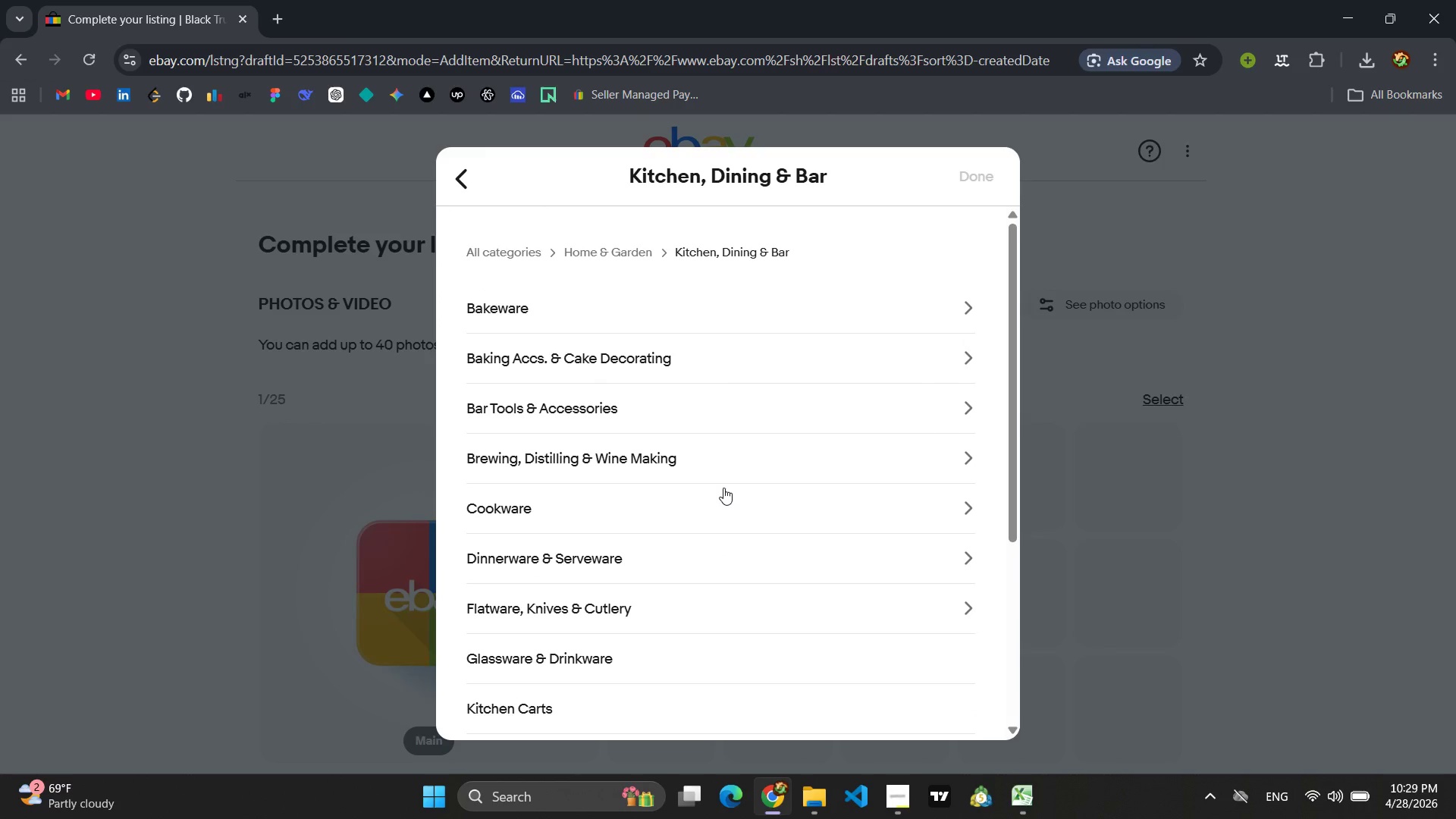 
wait(8.65)
 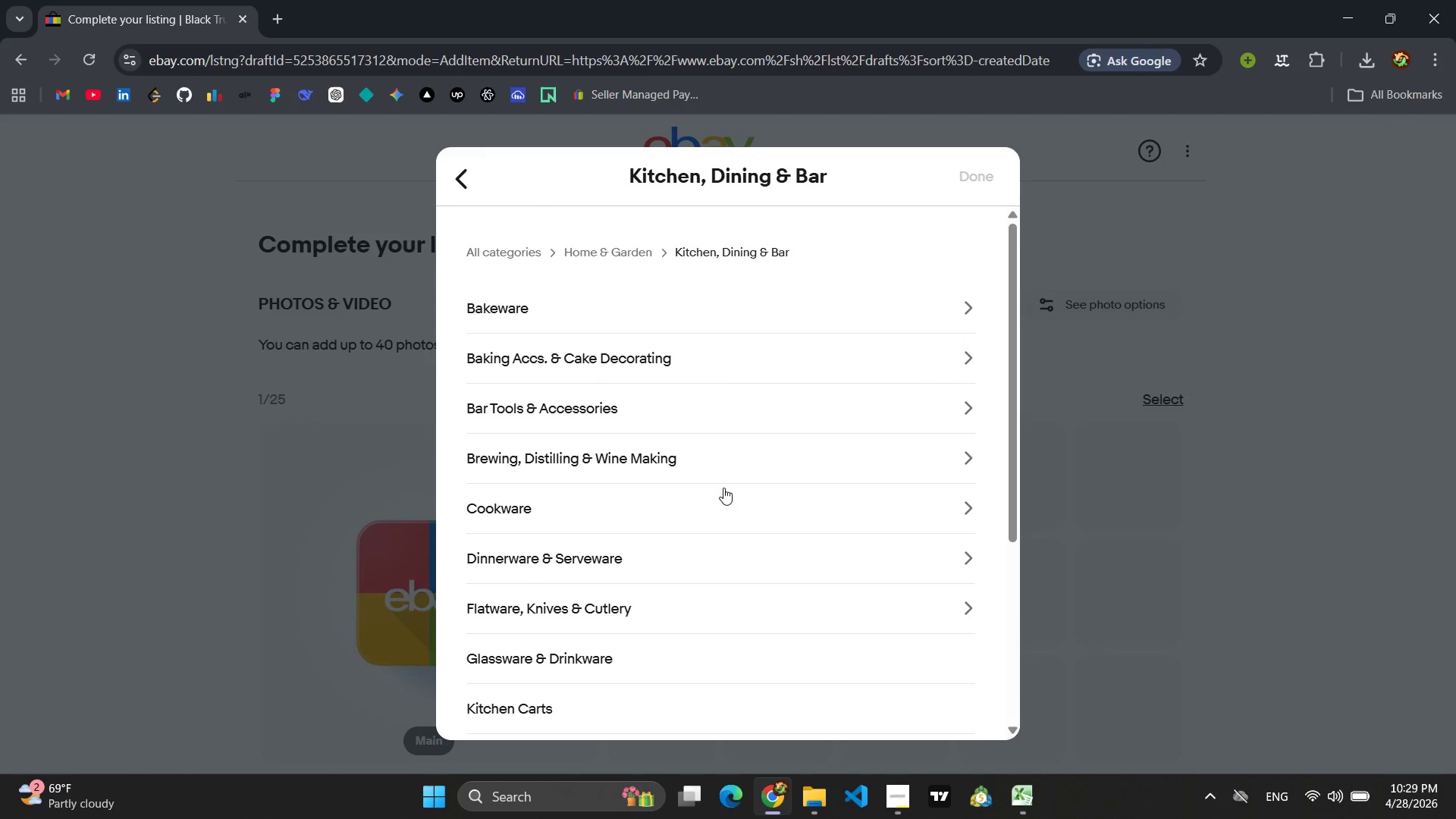 
left_click([692, 356])
 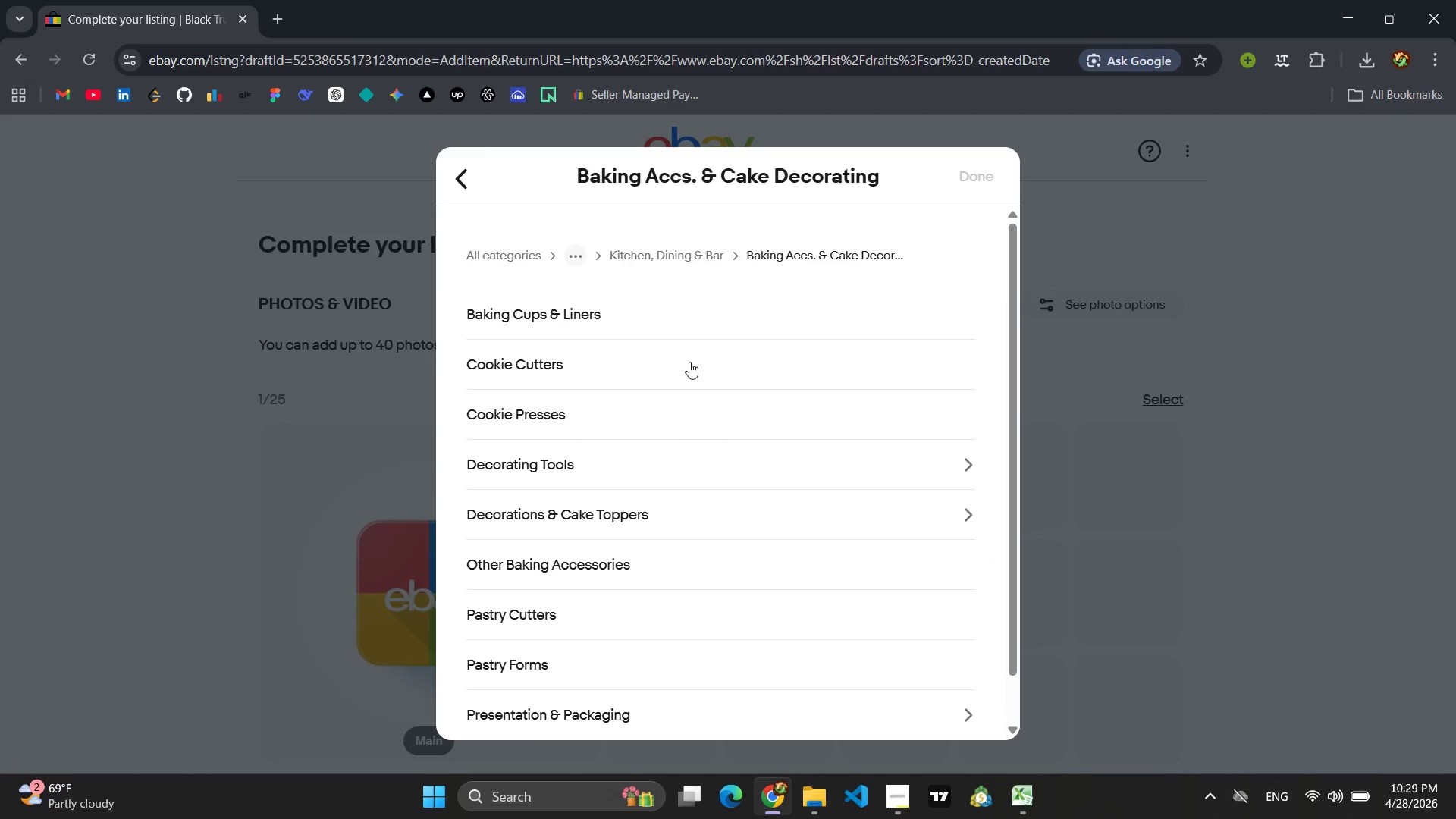 
scroll: coordinate [687, 383], scroll_direction: down, amount: 1.0
 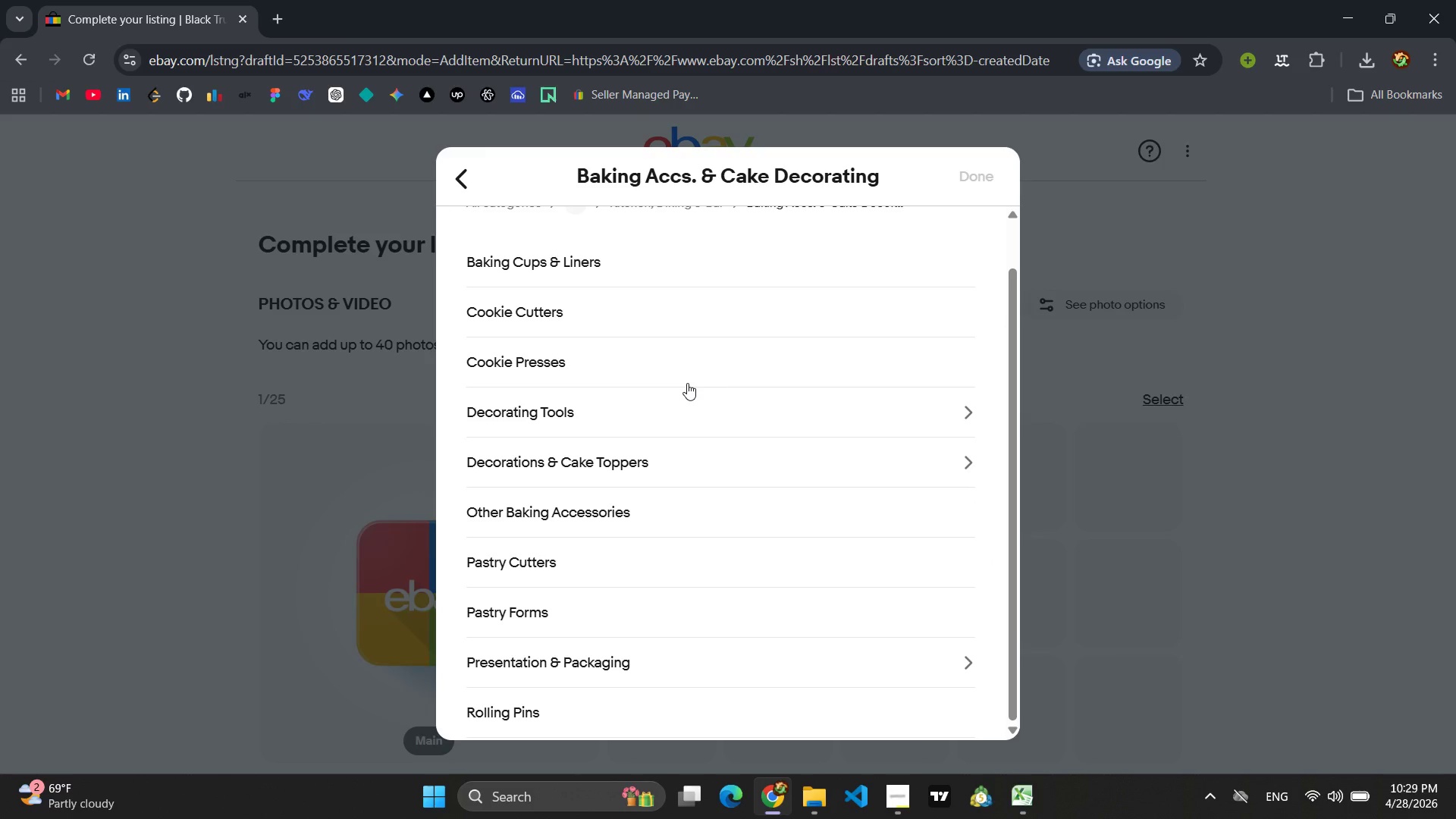 
scroll: coordinate [687, 383], scroll_direction: up, amount: 2.0
 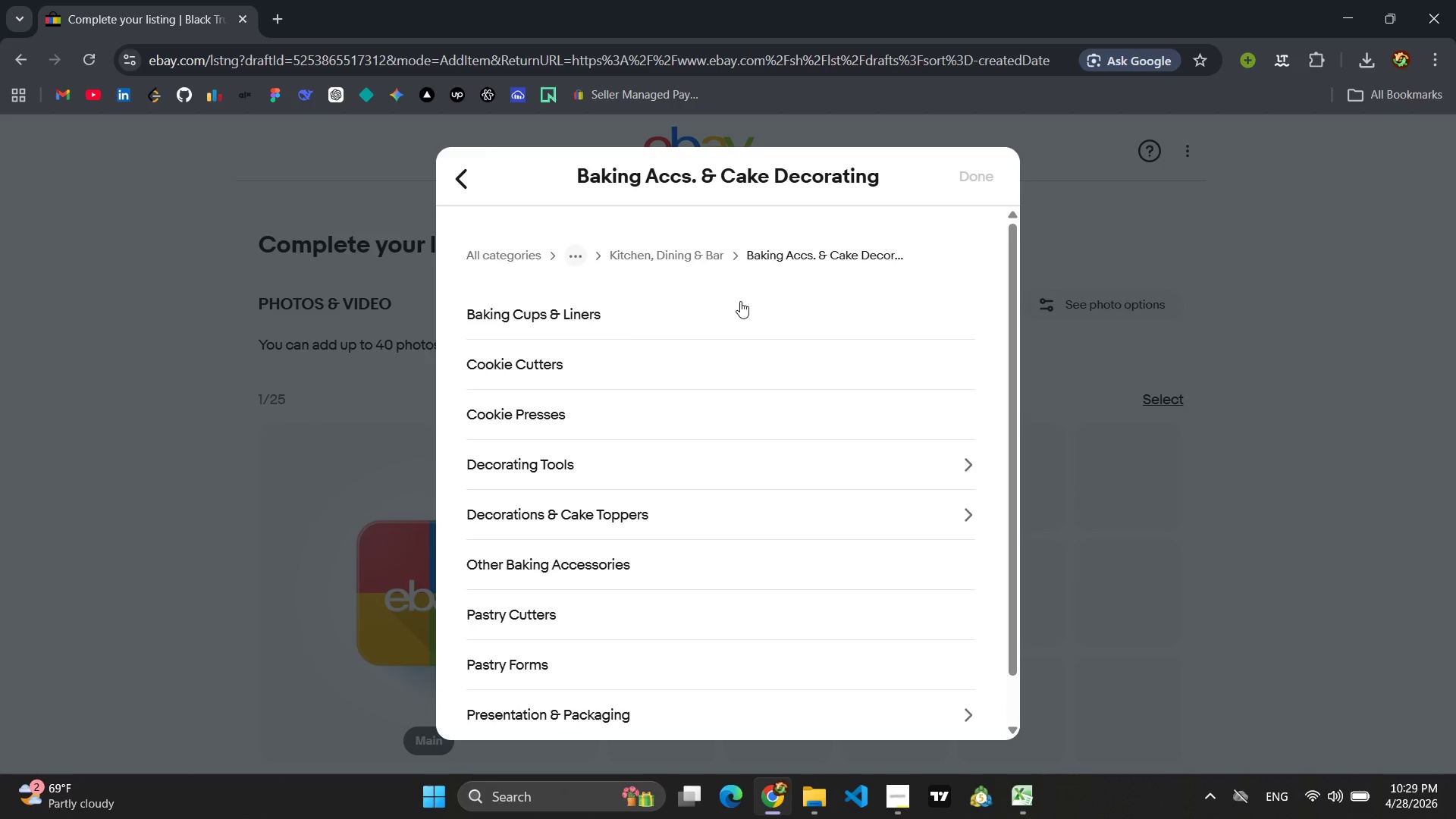 
left_click([770, 259])
 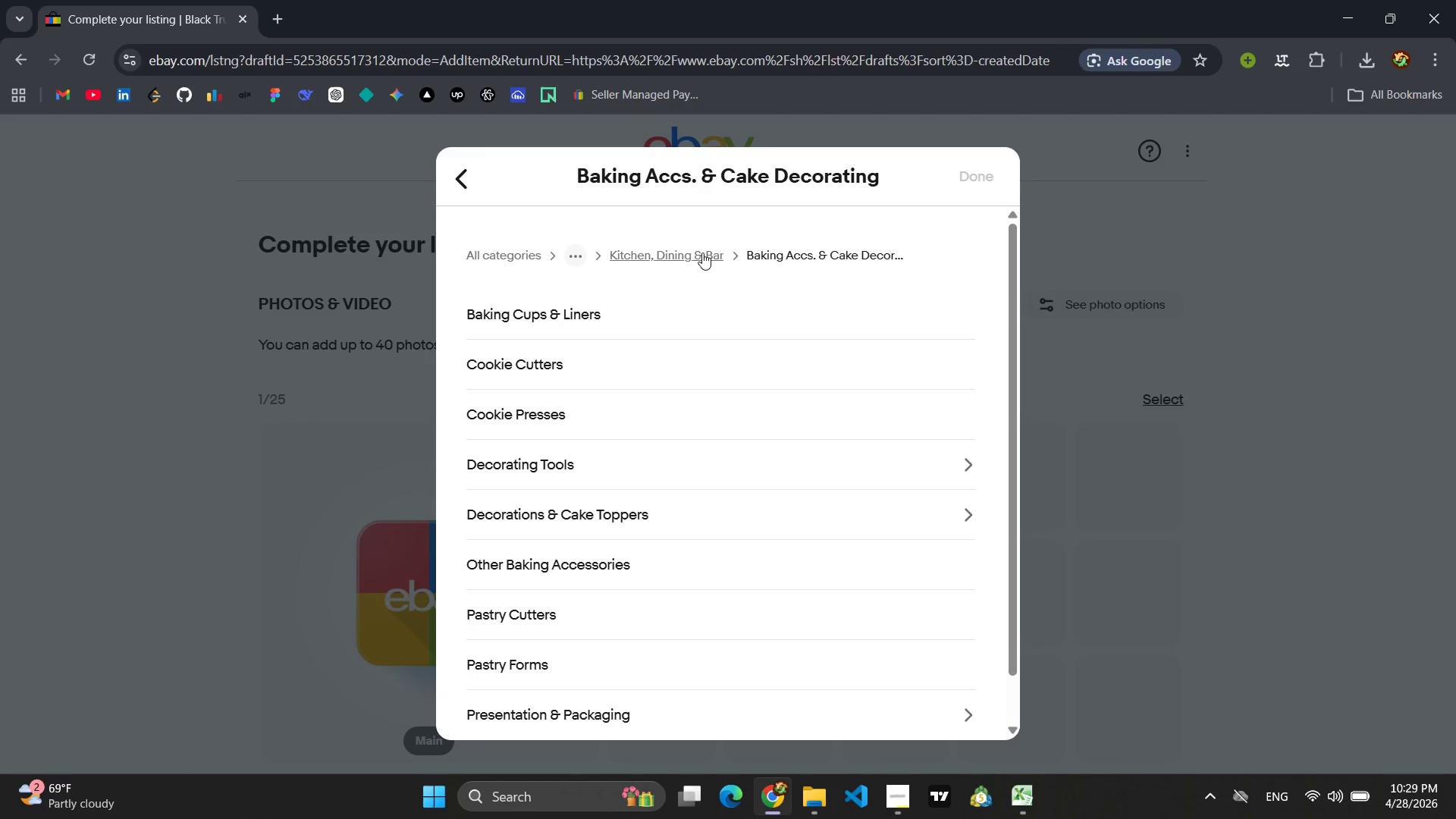 
left_click([691, 253])
 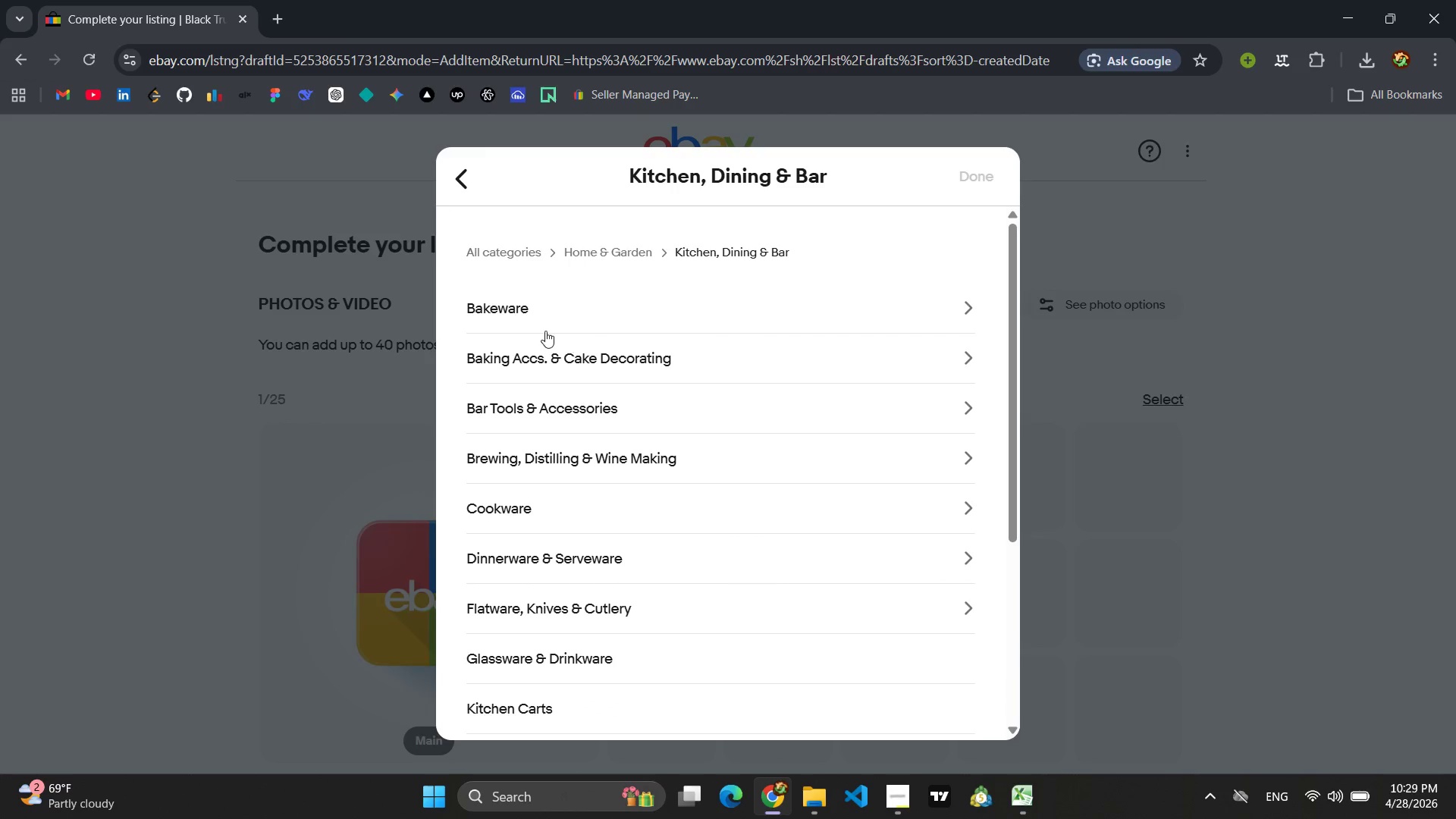 
left_click([510, 298])
 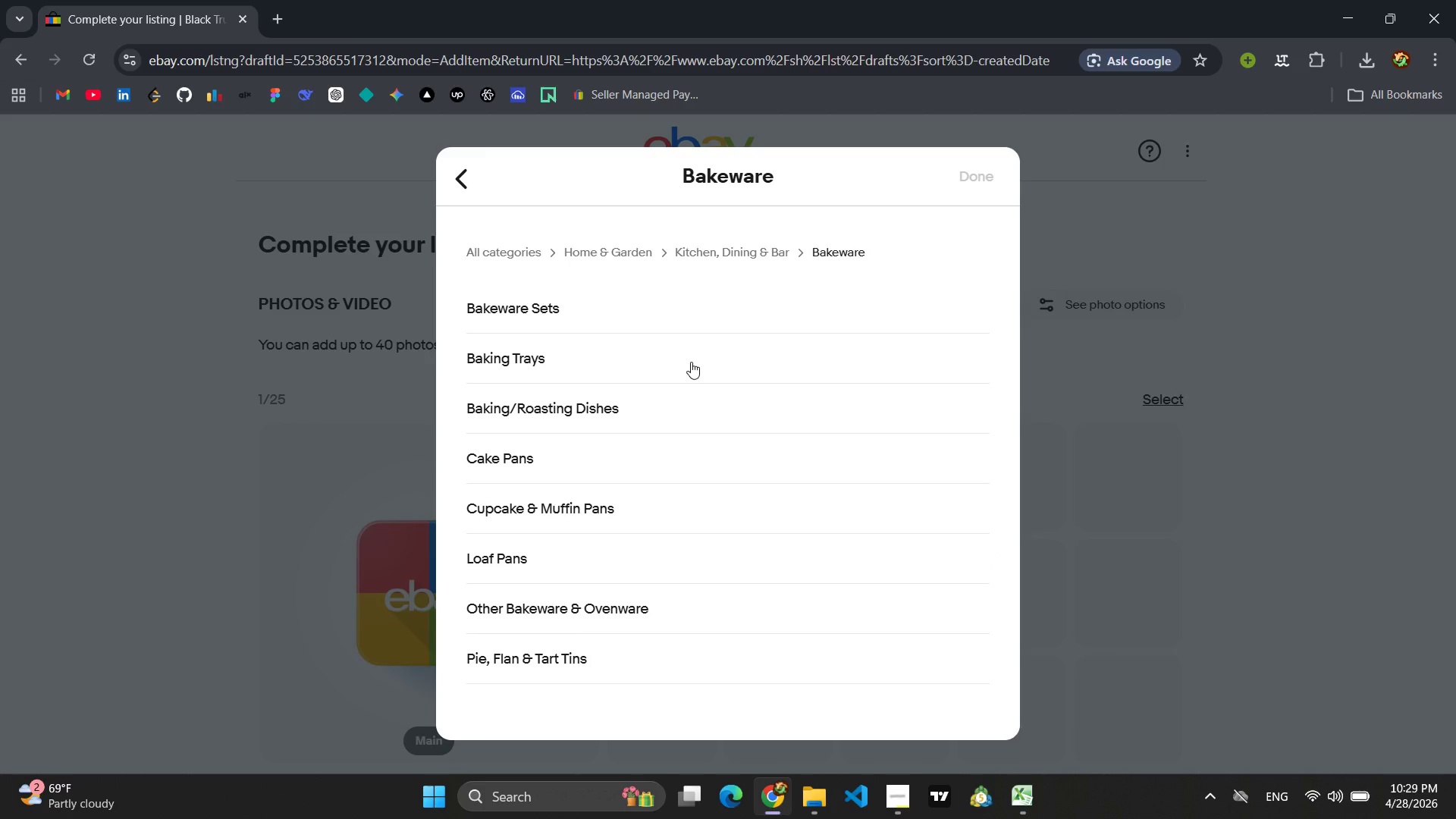 
scroll: coordinate [691, 362], scroll_direction: down, amount: 4.0
 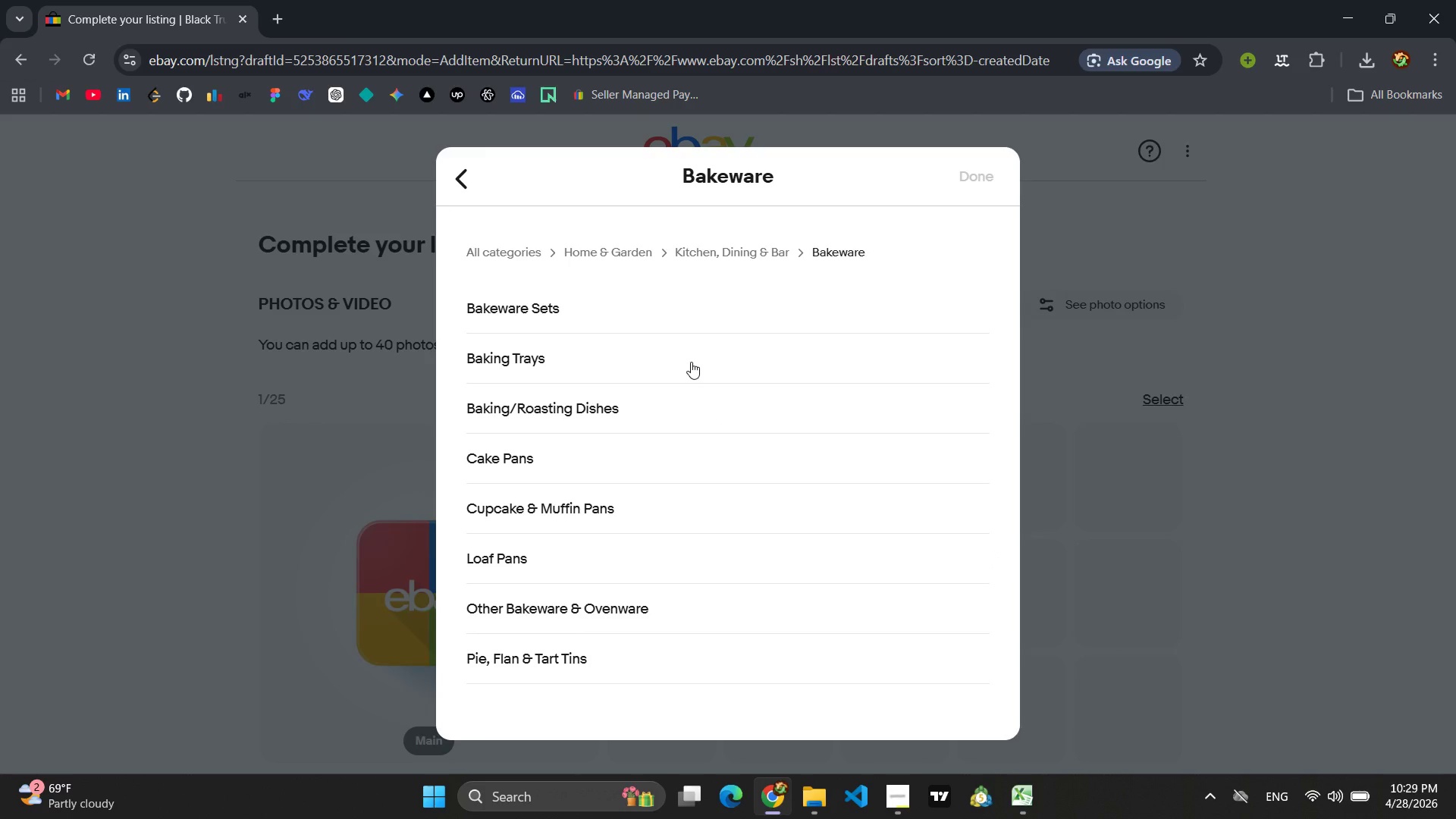 
left_click([759, 254])
 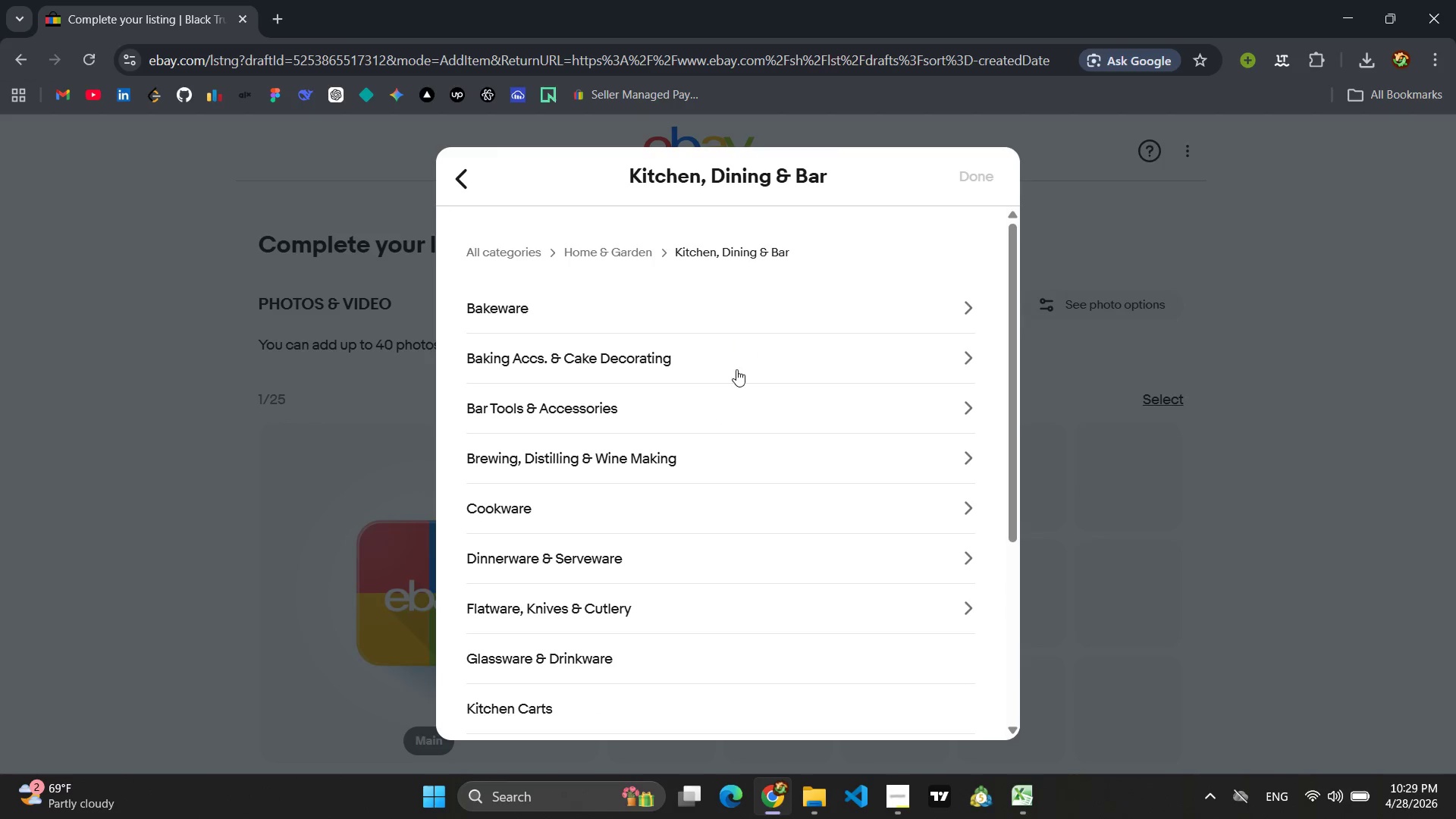 
scroll: coordinate [738, 376], scroll_direction: down, amount: 3.0
 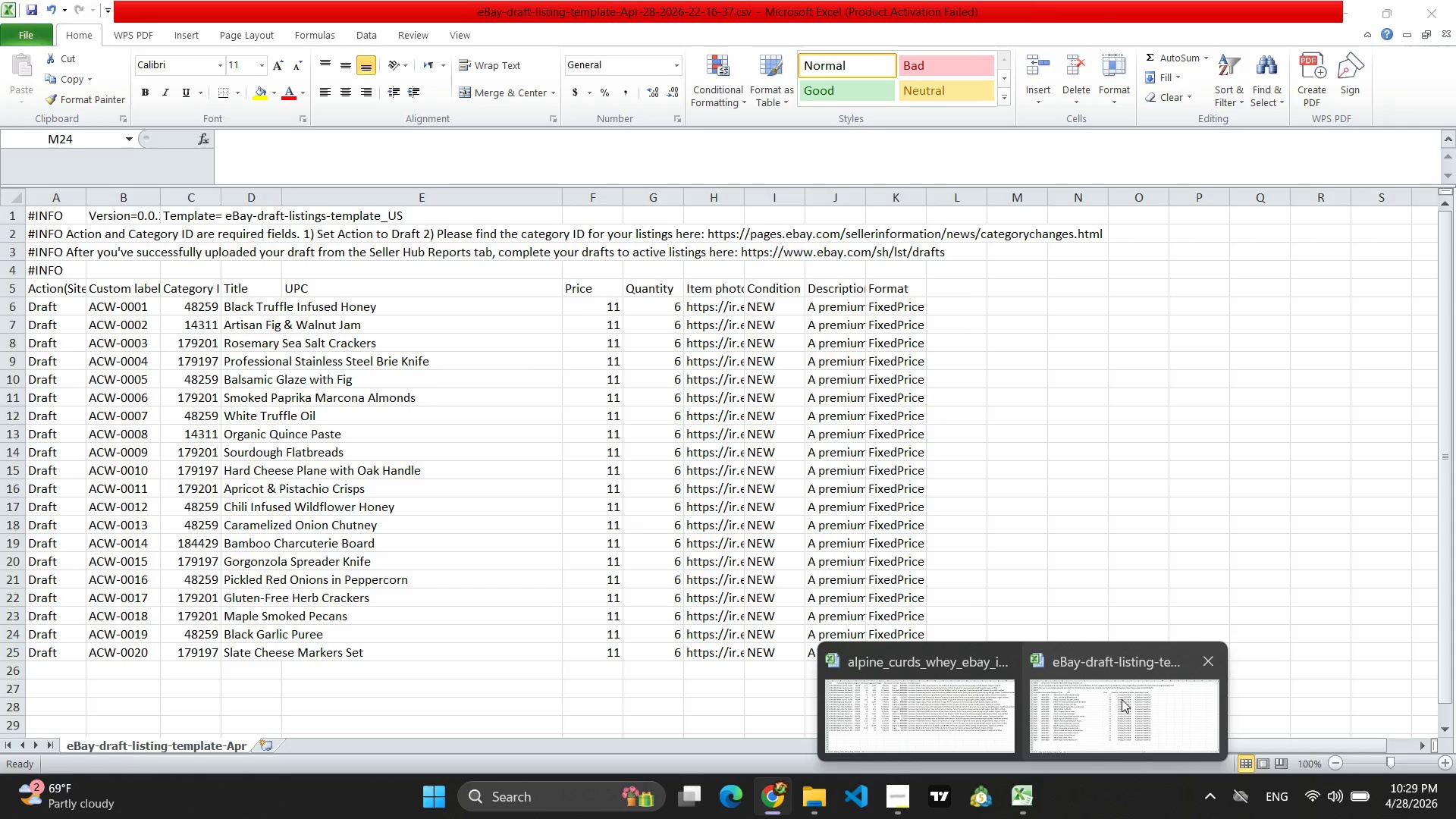 
wait(17.08)
 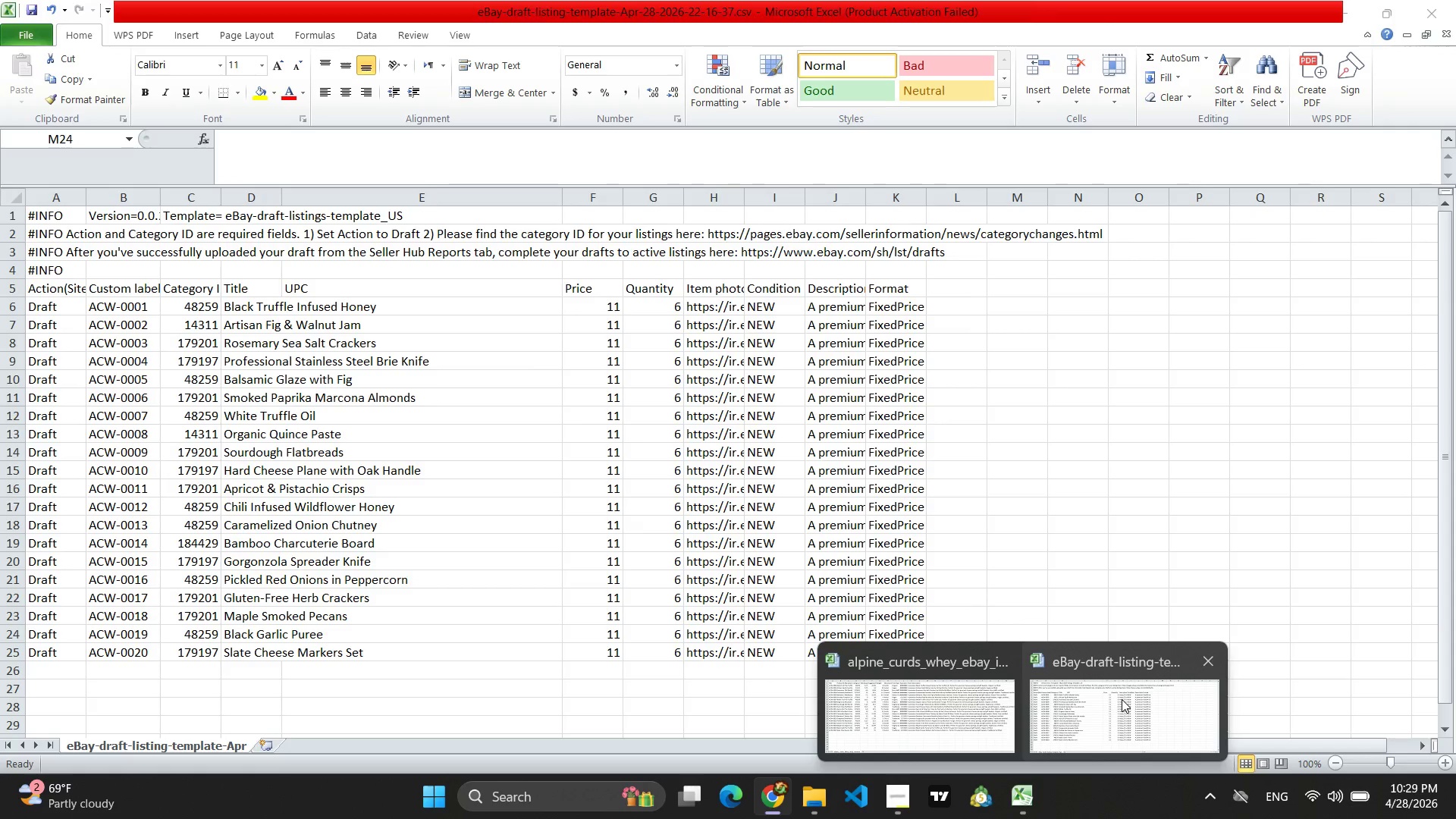 
left_click([884, 795])